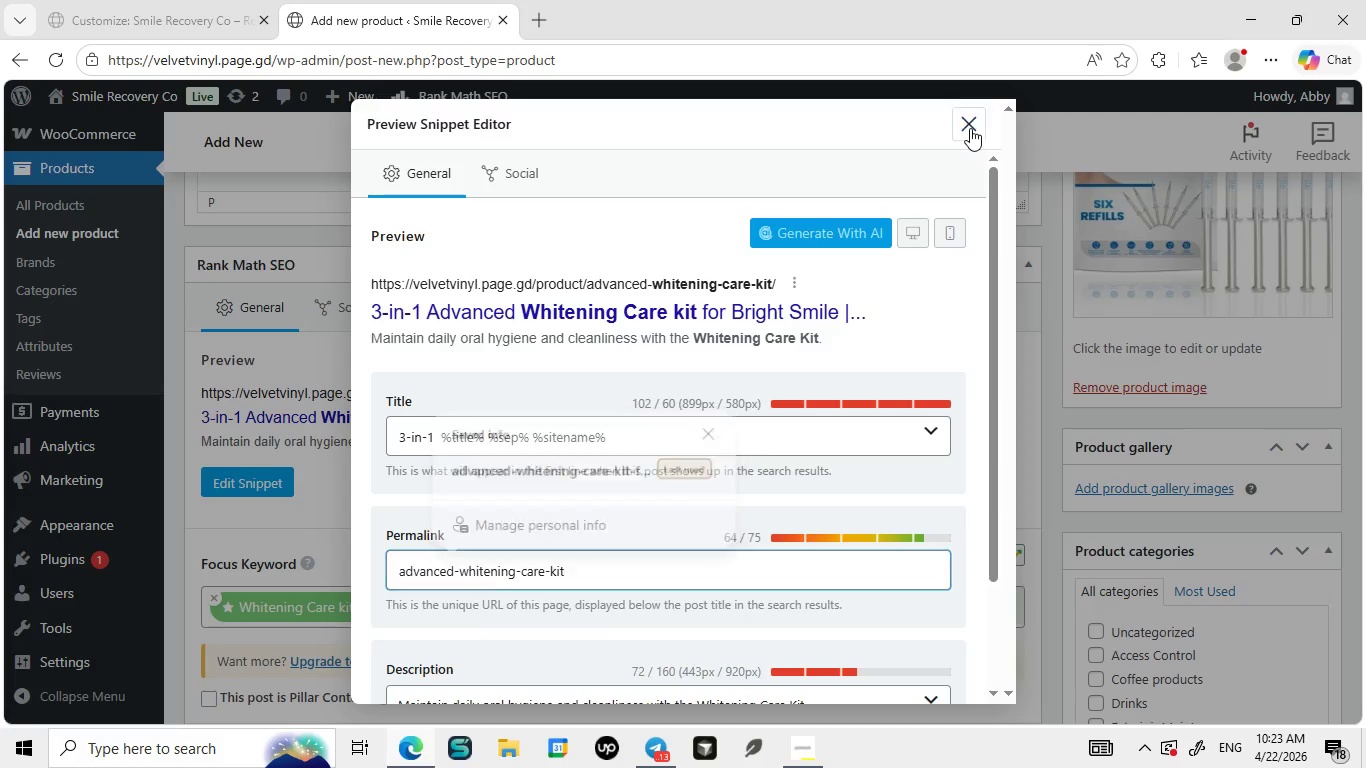 
left_click([970, 128])
 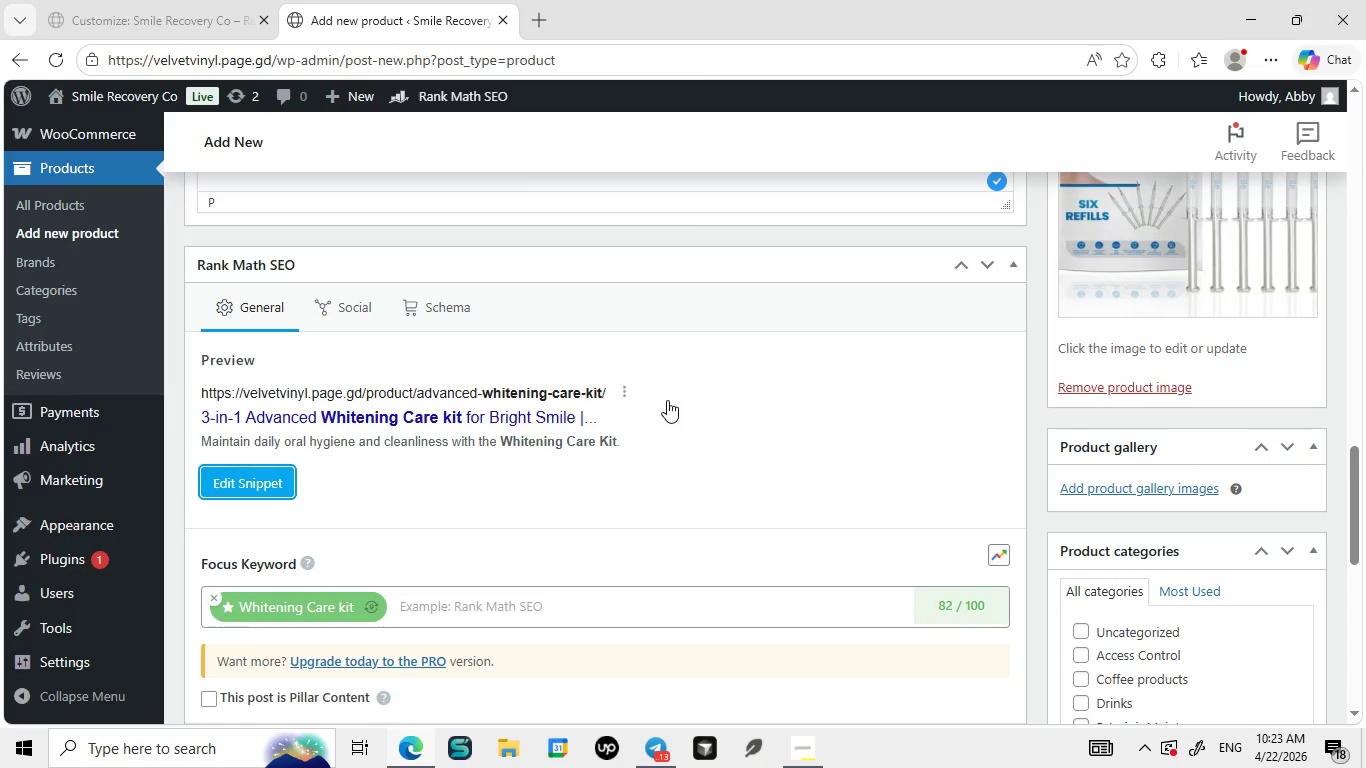 
mouse_move([715, 398])
 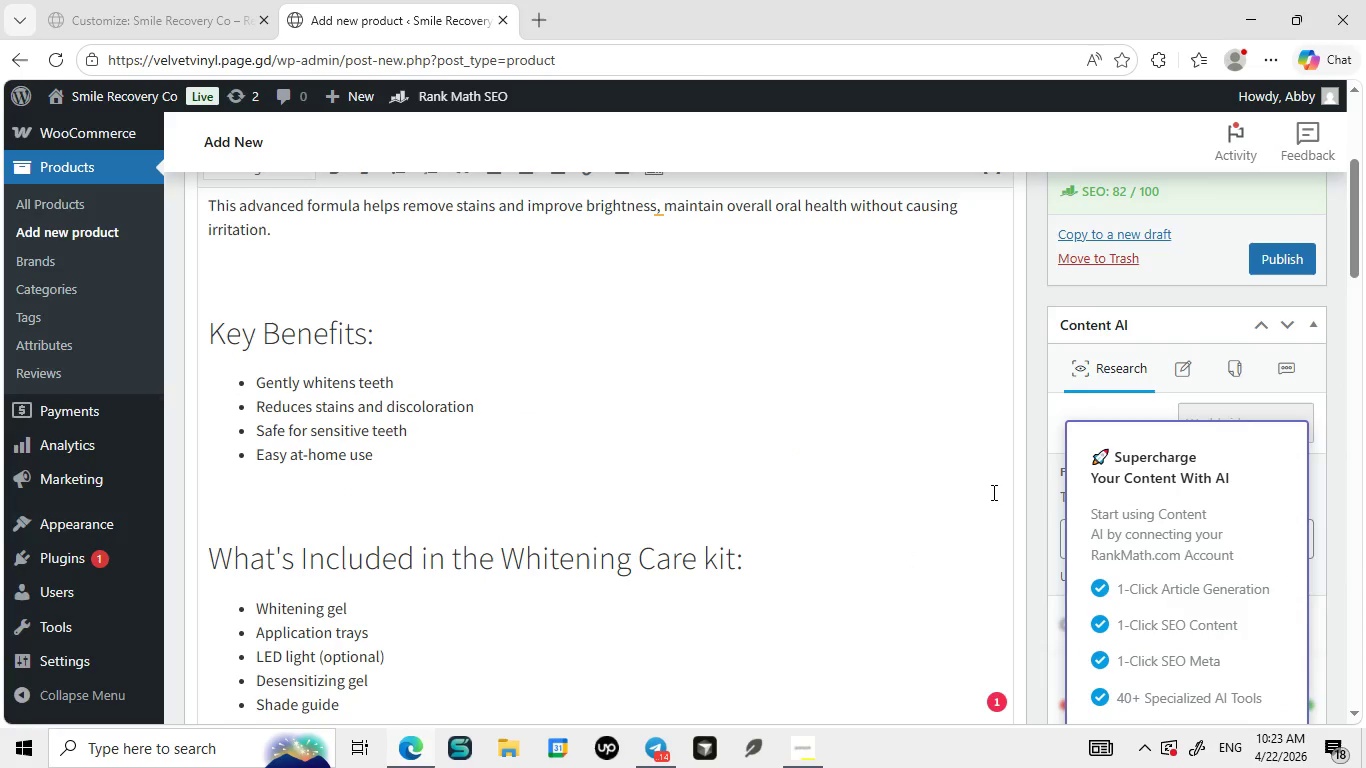 
wait(7.39)
 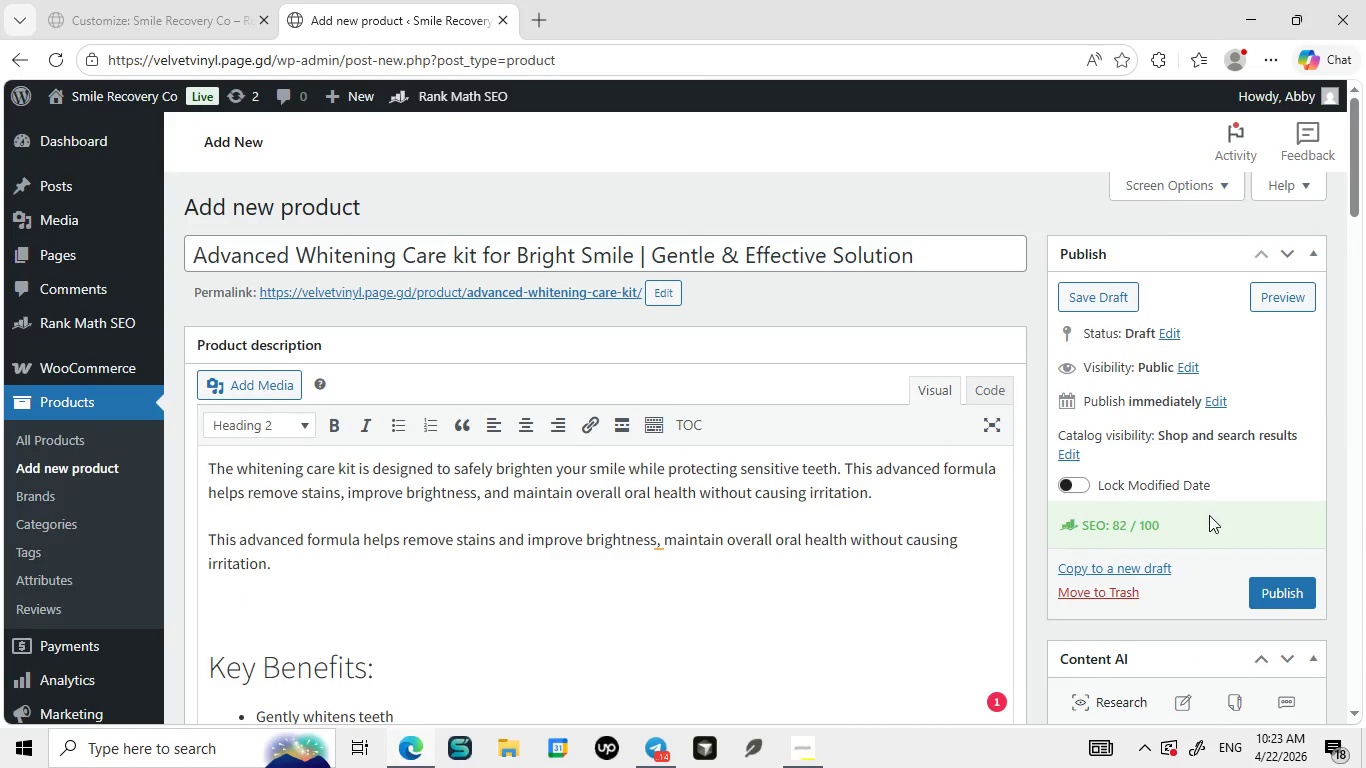 
mouse_move([1135, 517])
 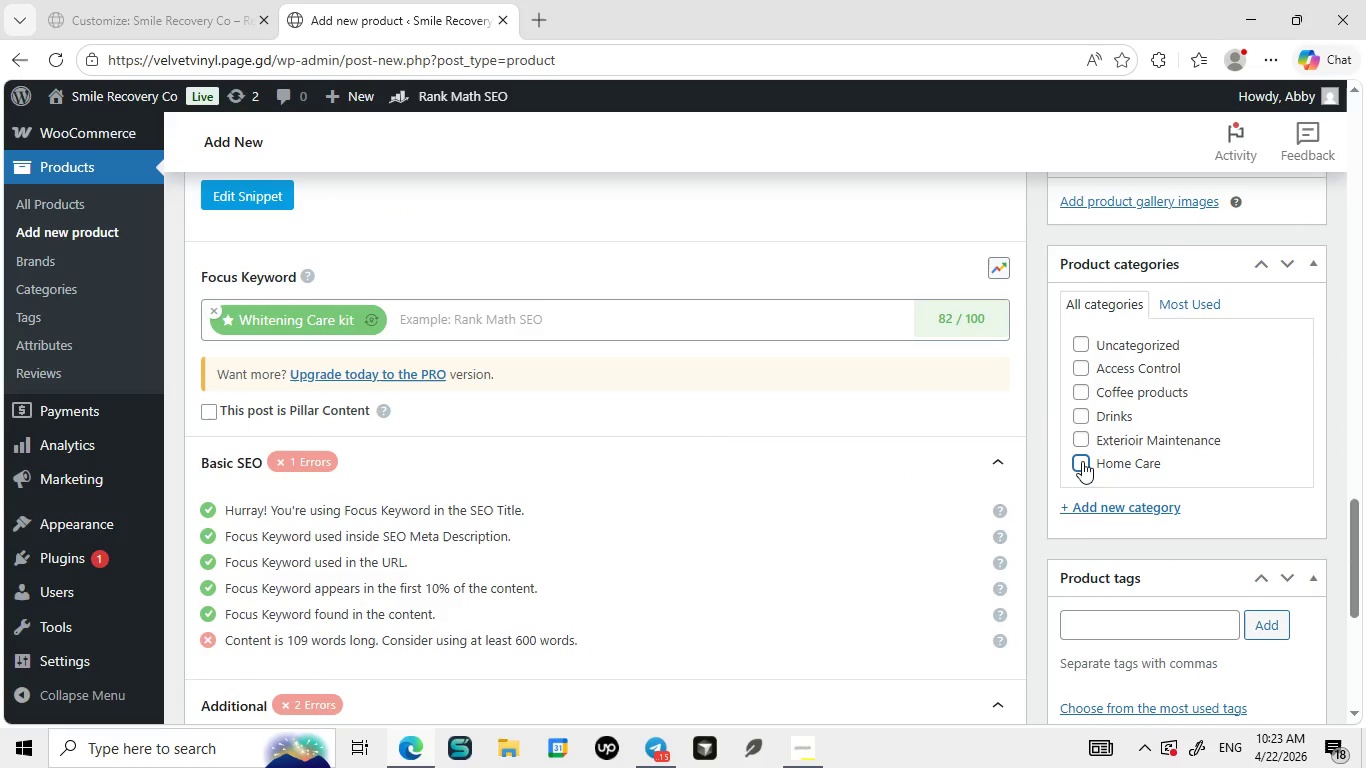 
left_click([1082, 461])
 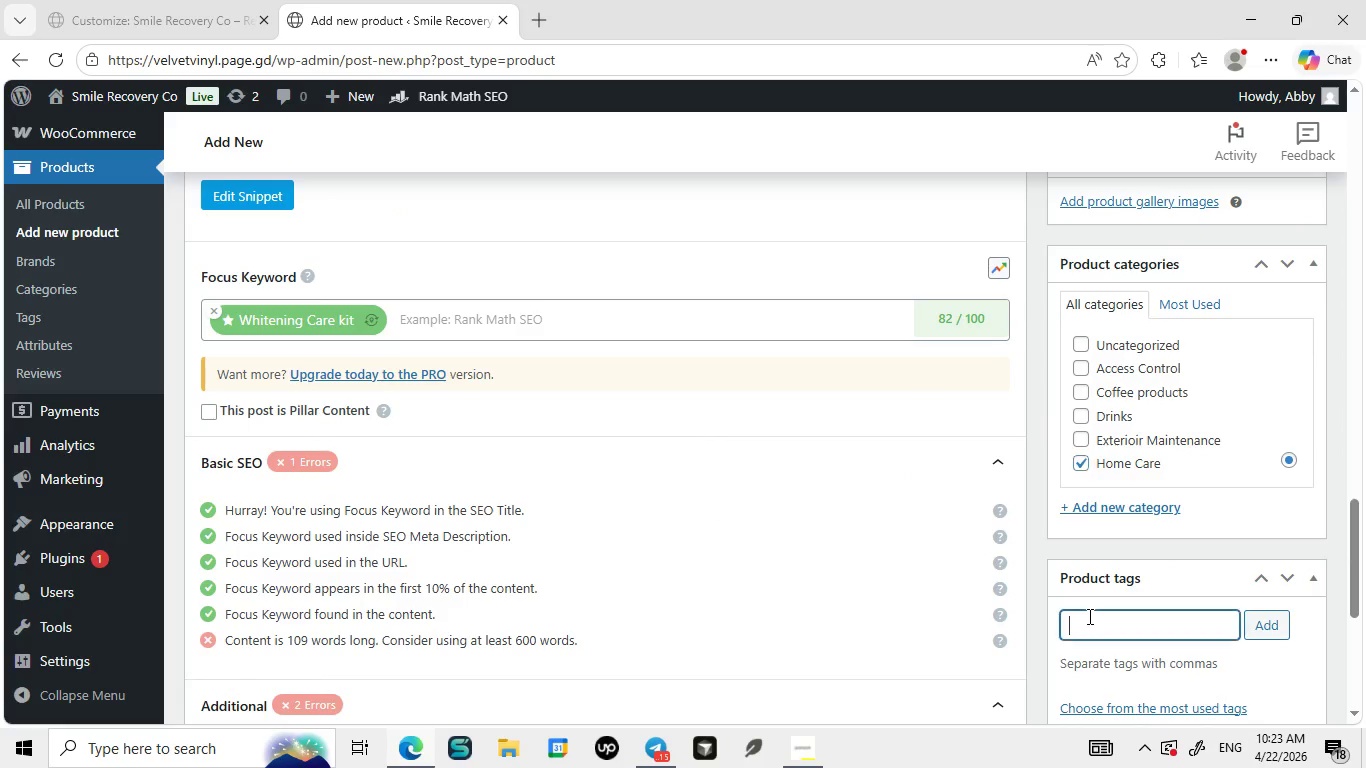 
left_click([1088, 616])
 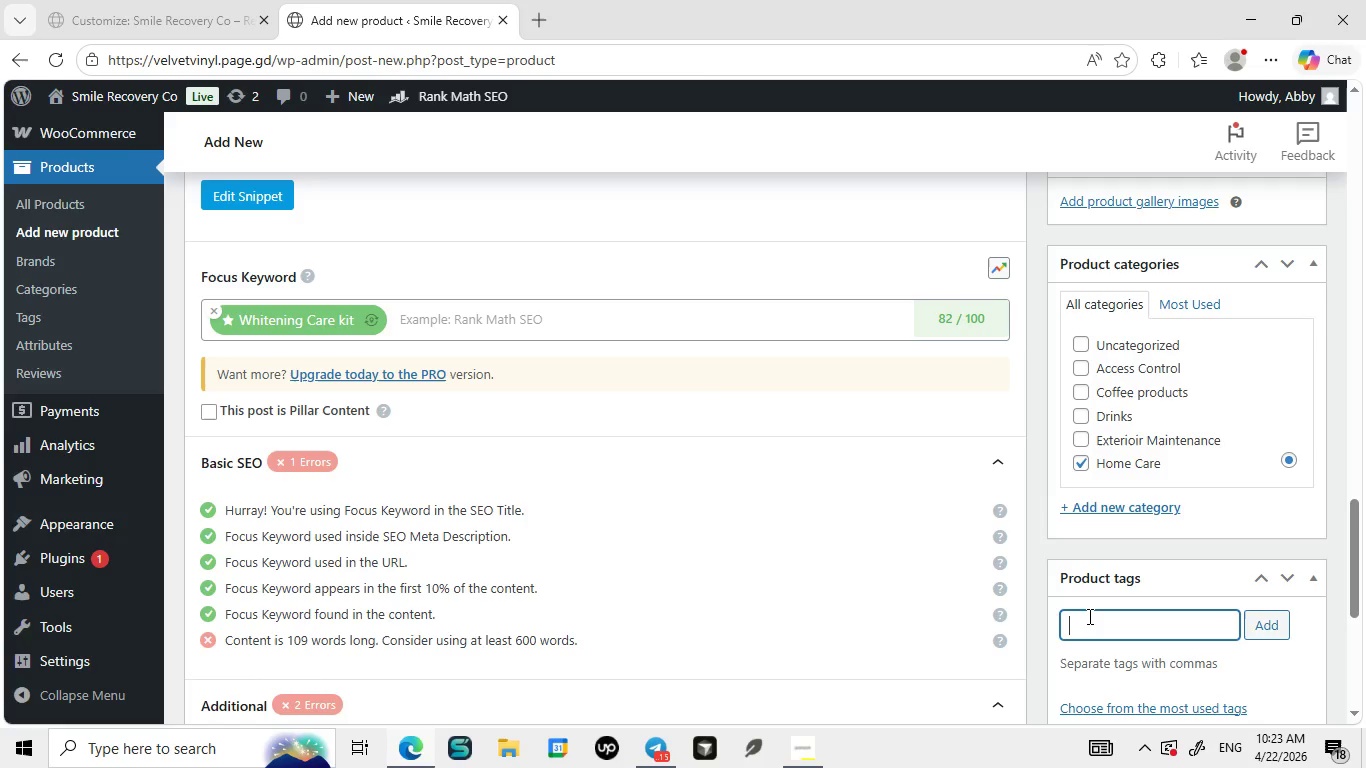 
wait(18.56)
 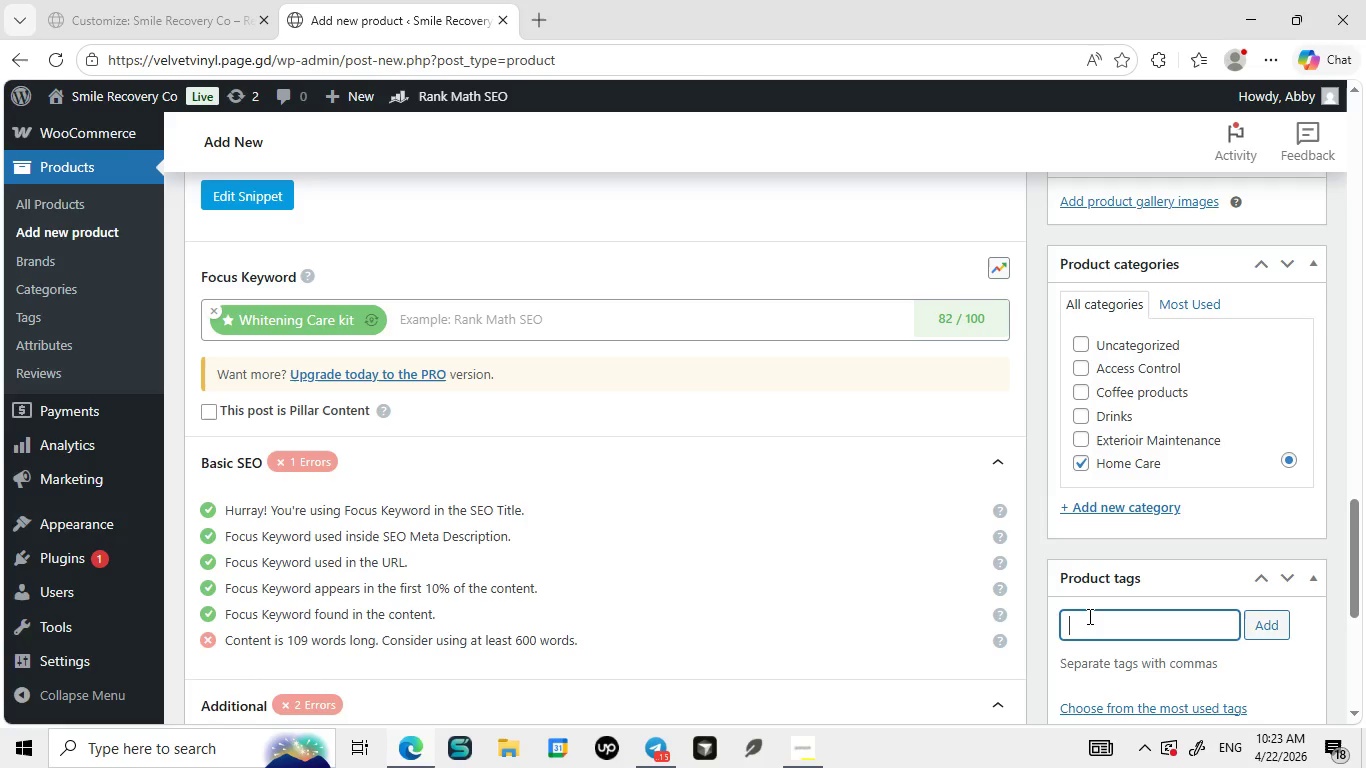 
left_click([280, 209])
 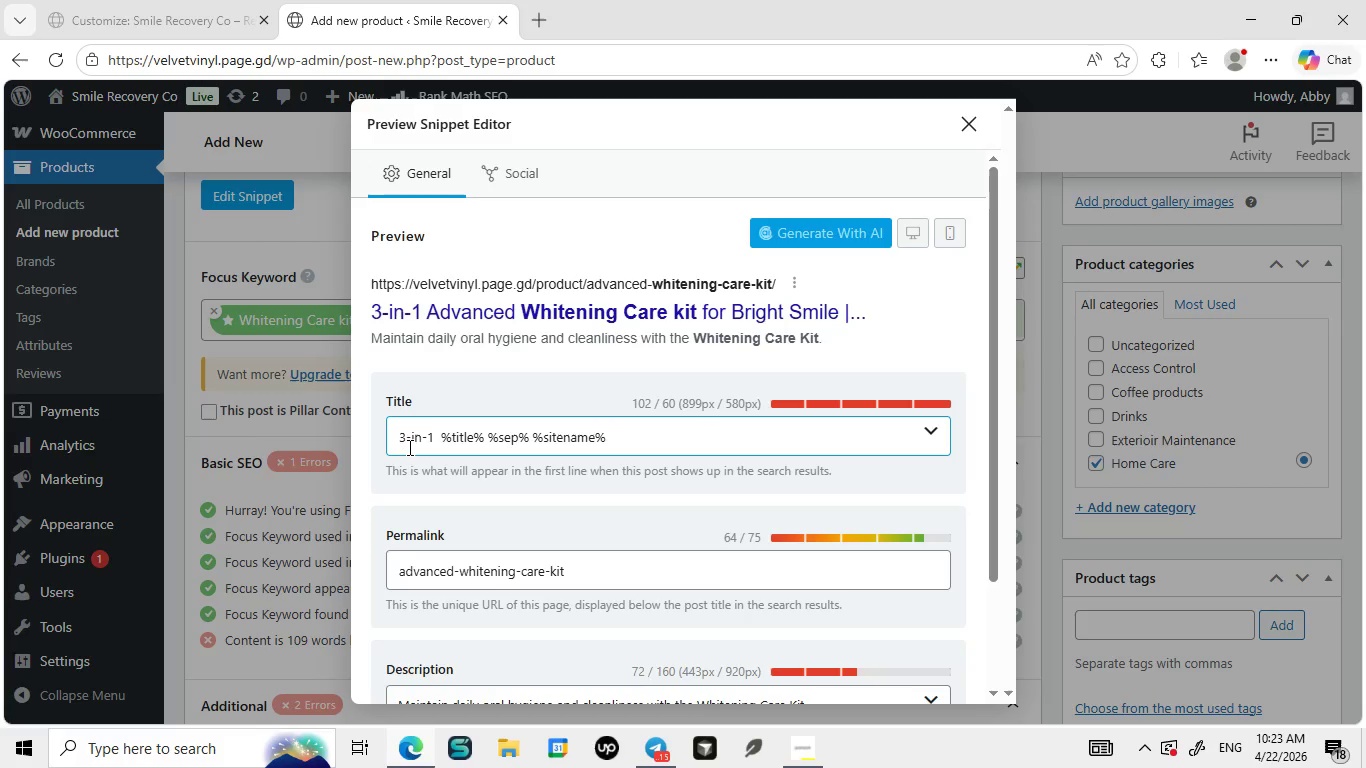 
left_click([408, 446])
 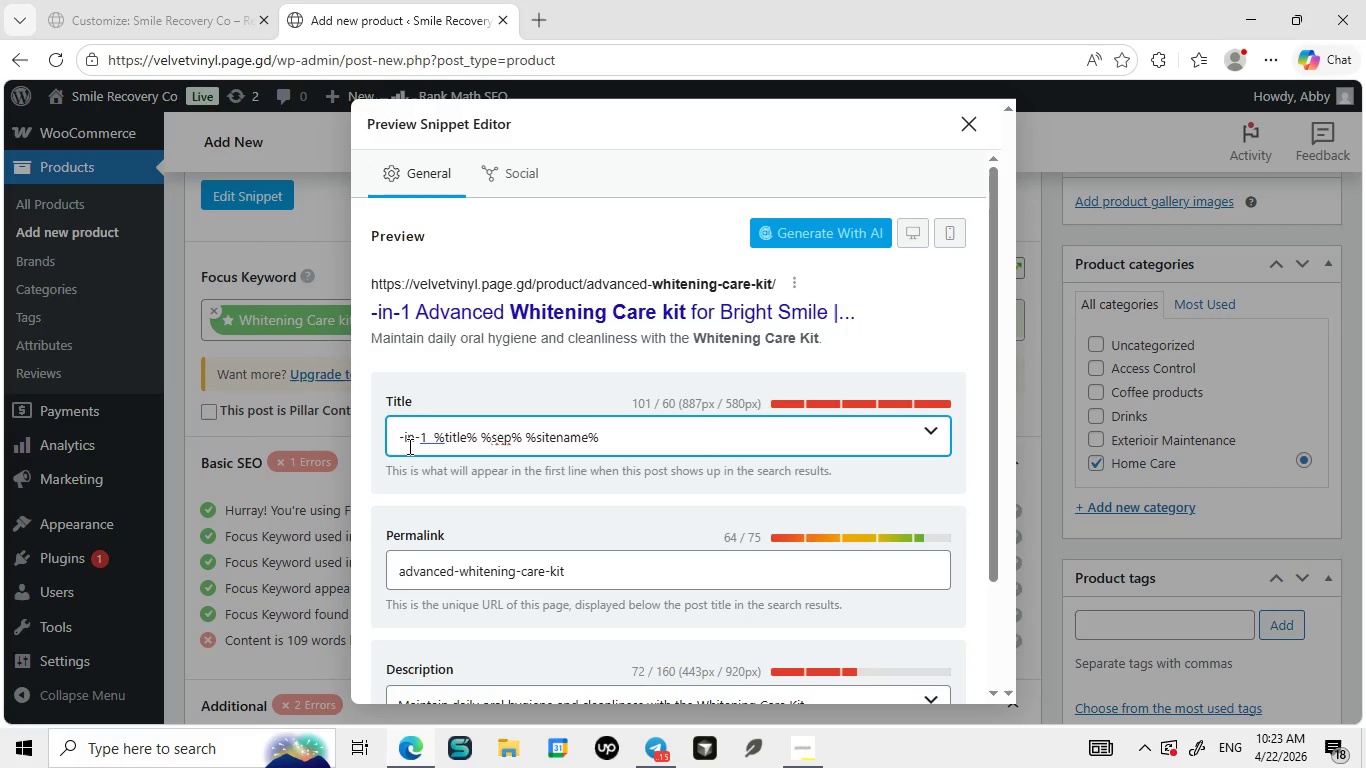 
key(Backspace)
 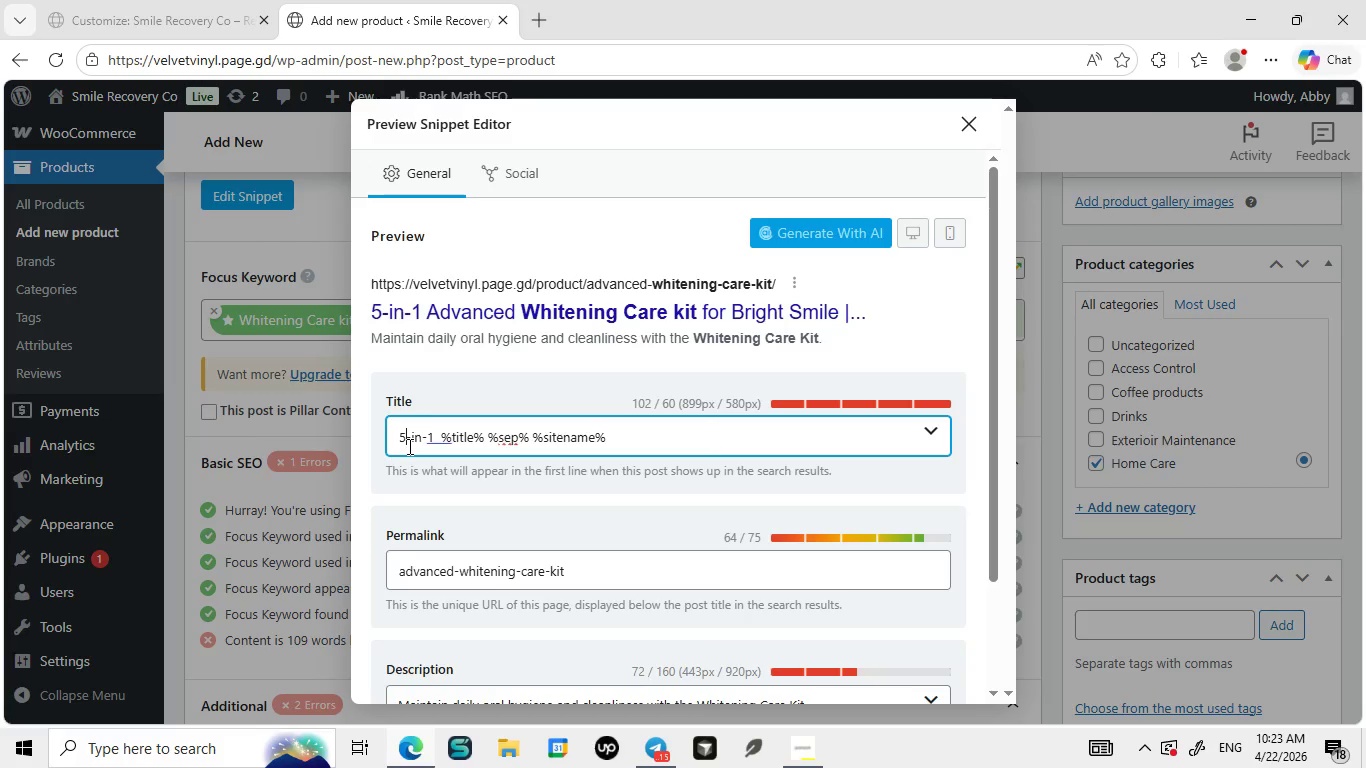 
key(5)
 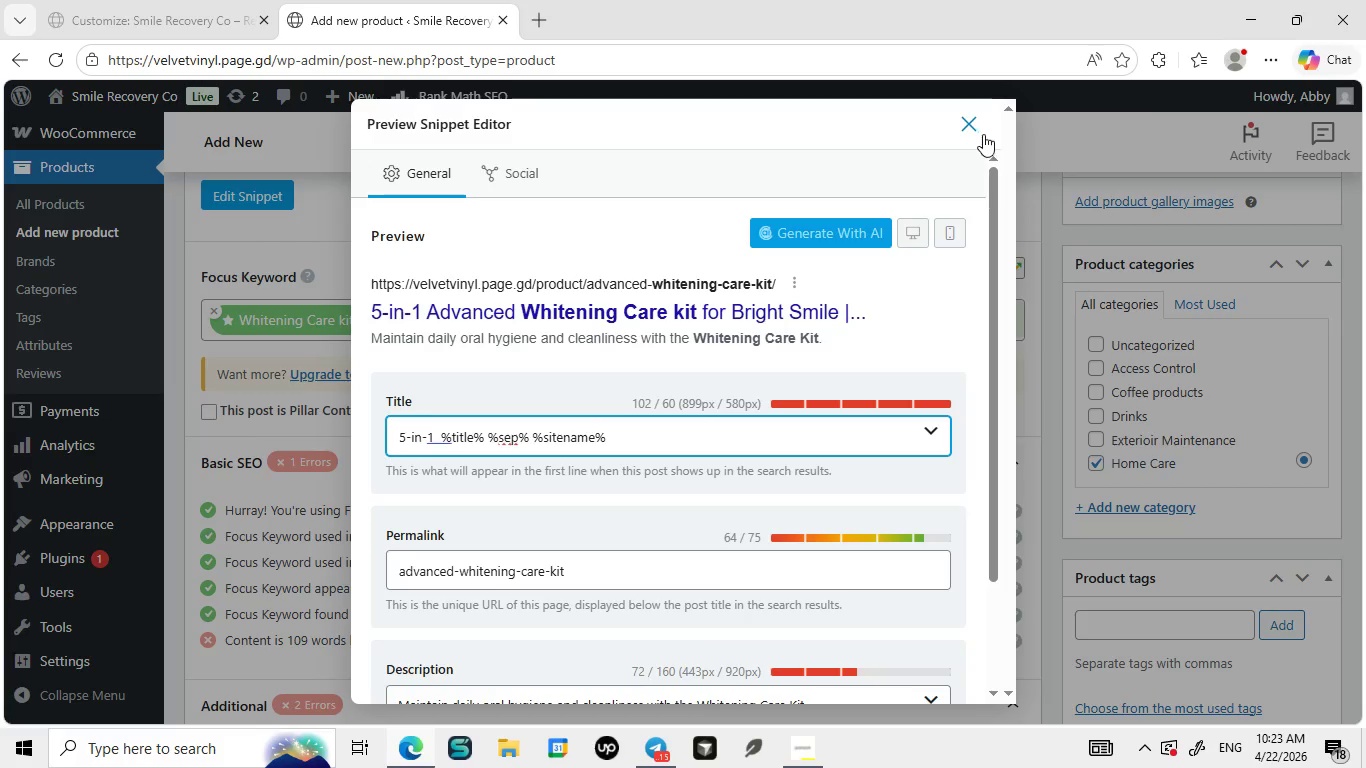 
left_click([983, 134])
 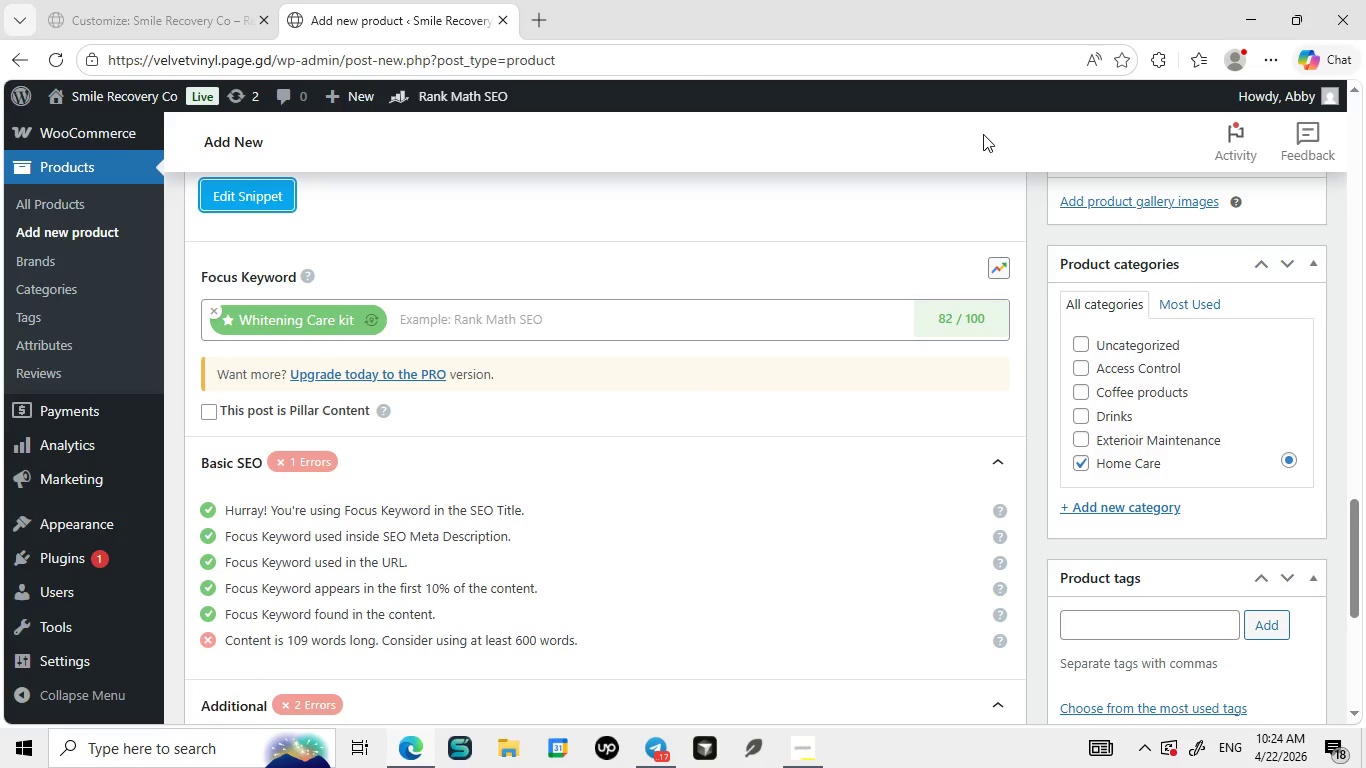 
wait(36.33)
 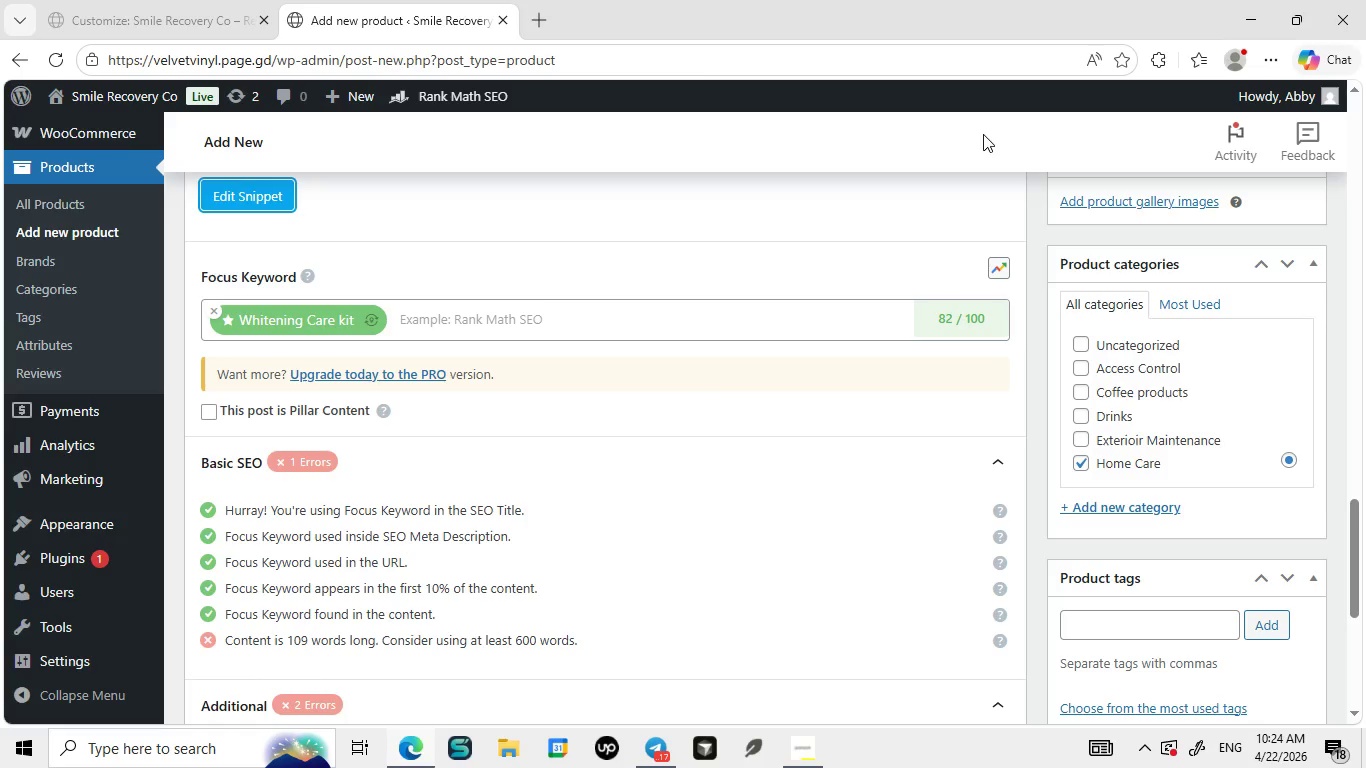 
left_click([1117, 625])
 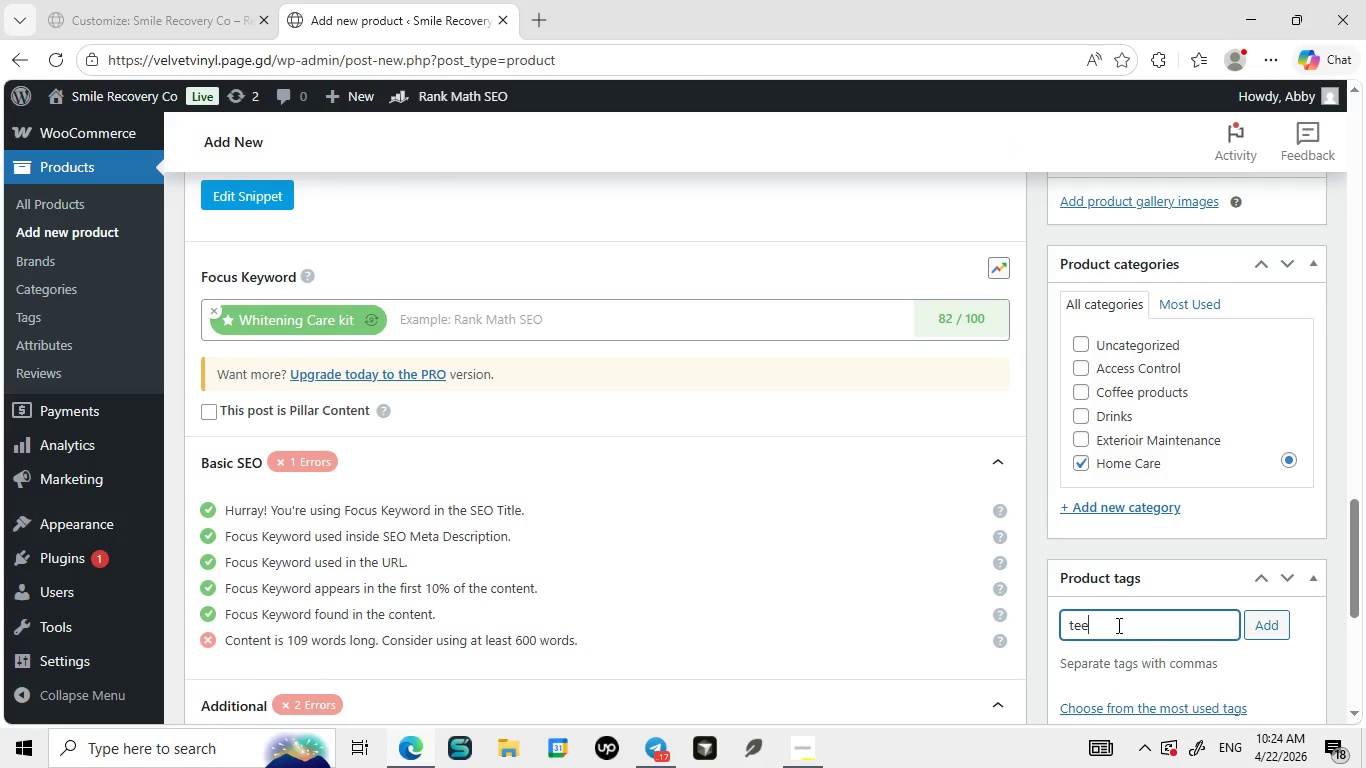 
type(teeth whitening, whitenting kit, oral hyf)
key(Backspace)
type(giene)
 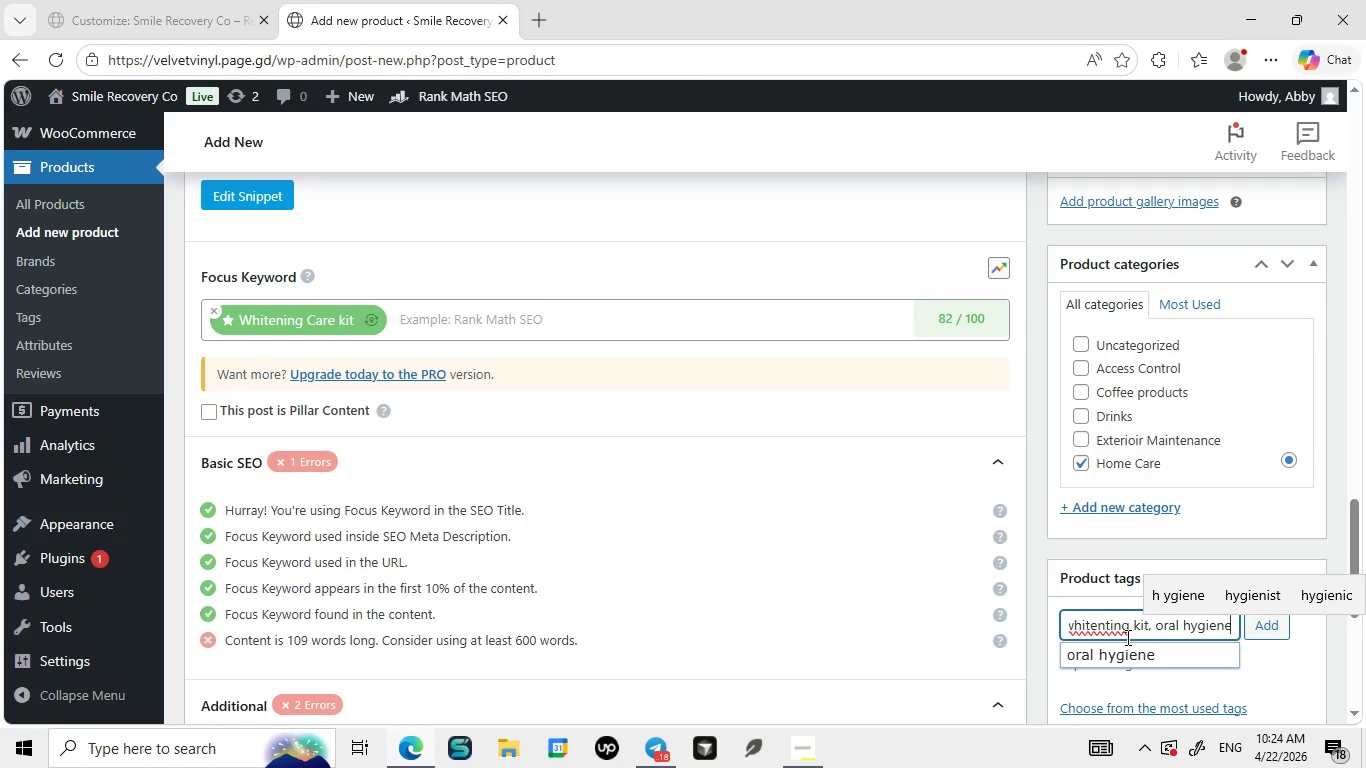 
left_click([1125, 656])
 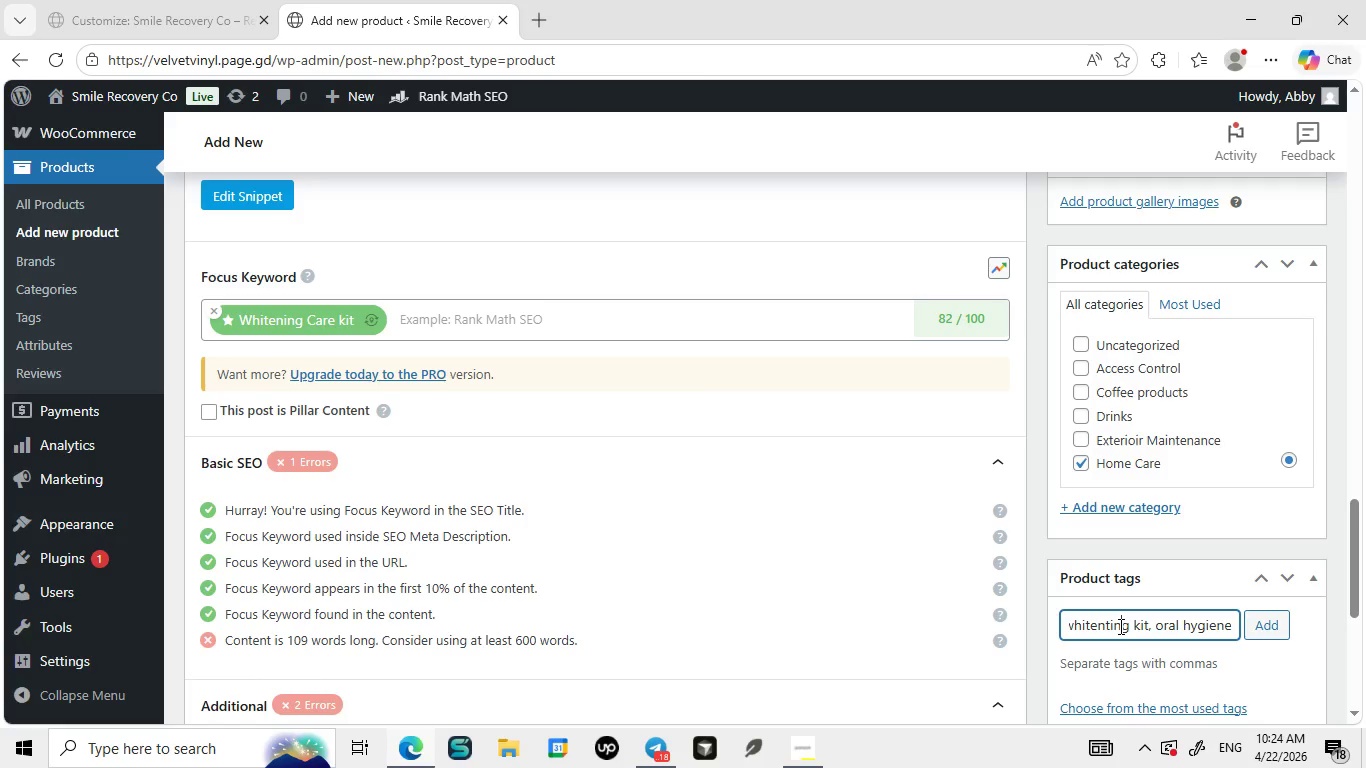 
left_click([1119, 626])
 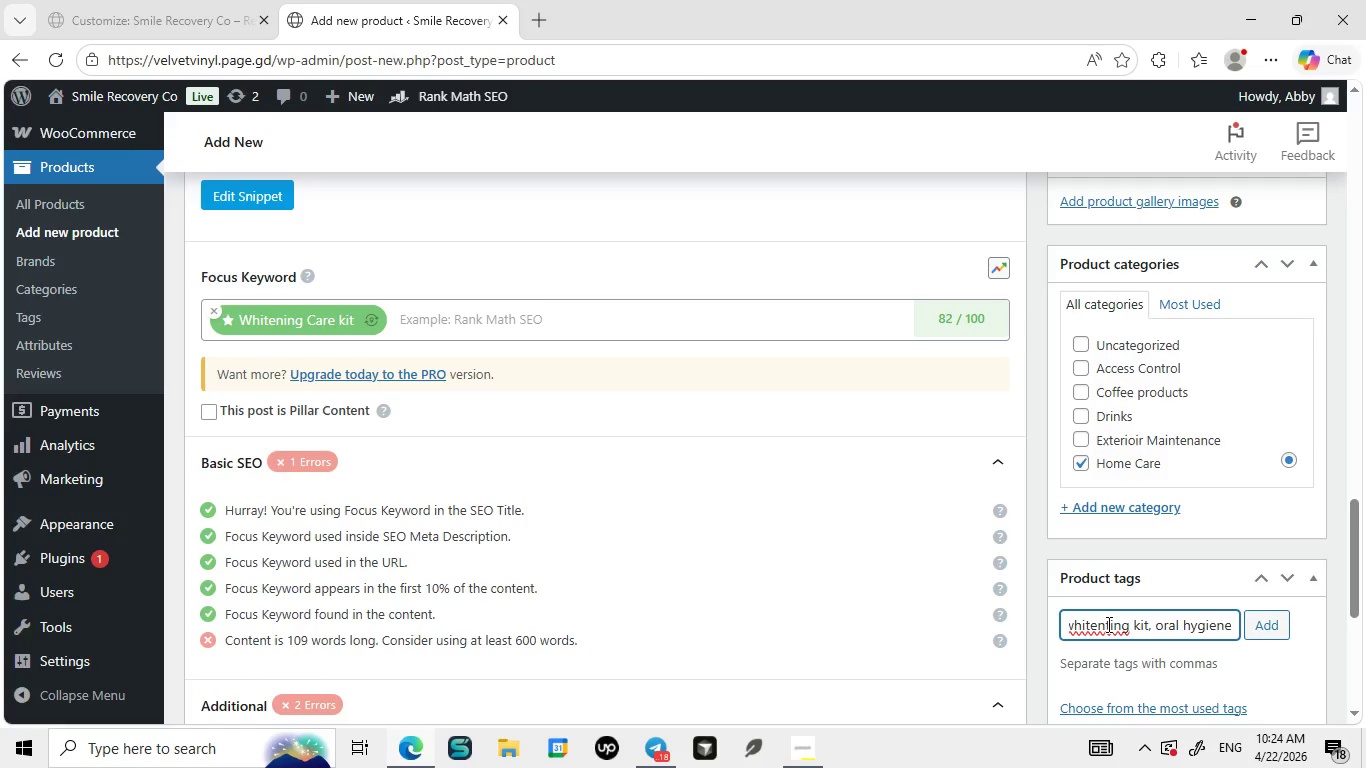 
left_click([1107, 624])
 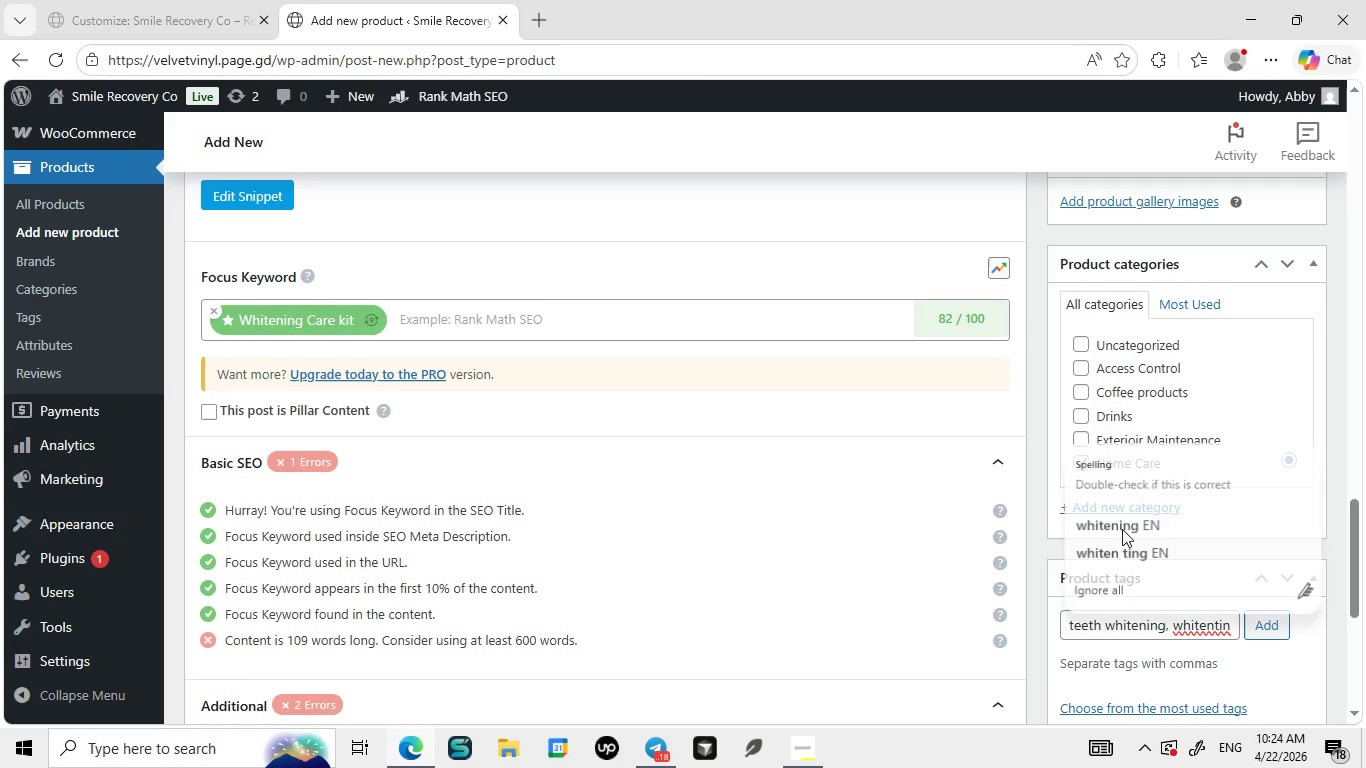 
left_click([1122, 529])
 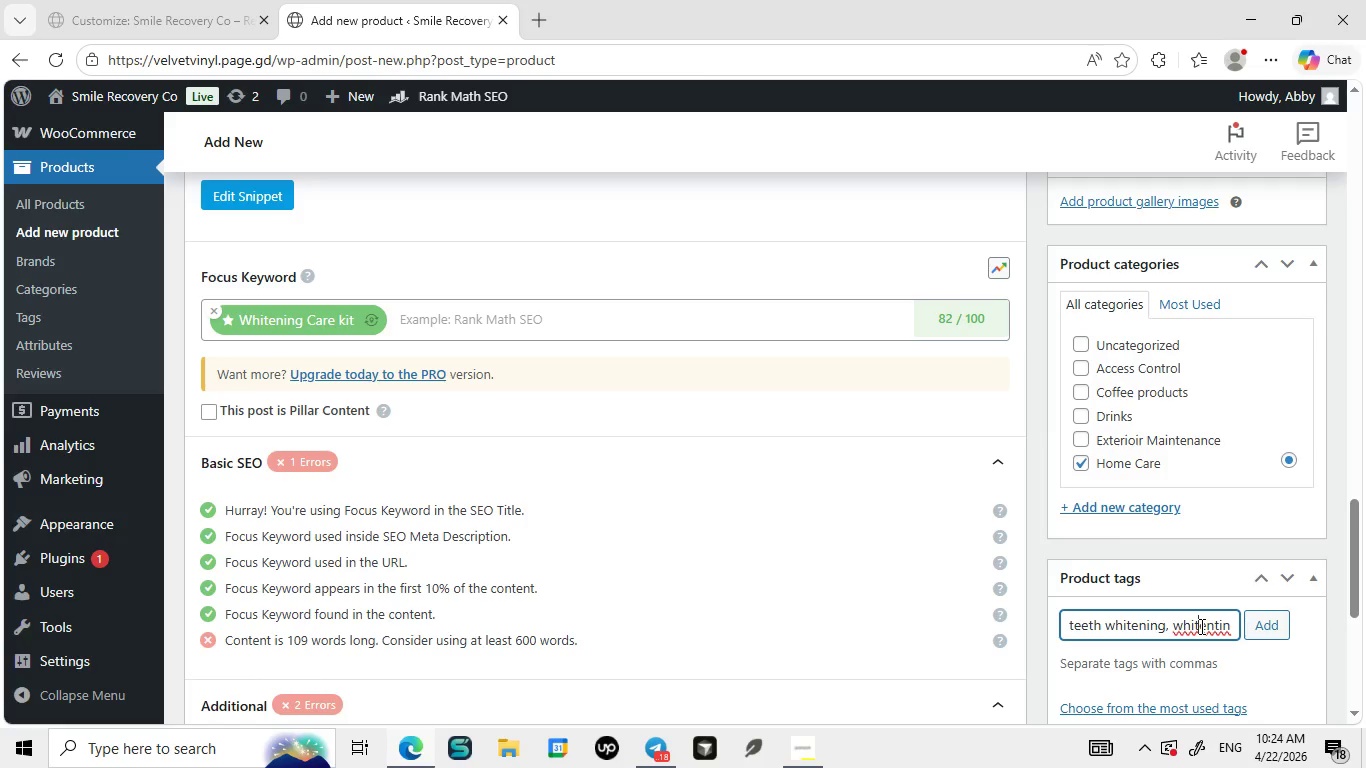 
left_click([1200, 626])
 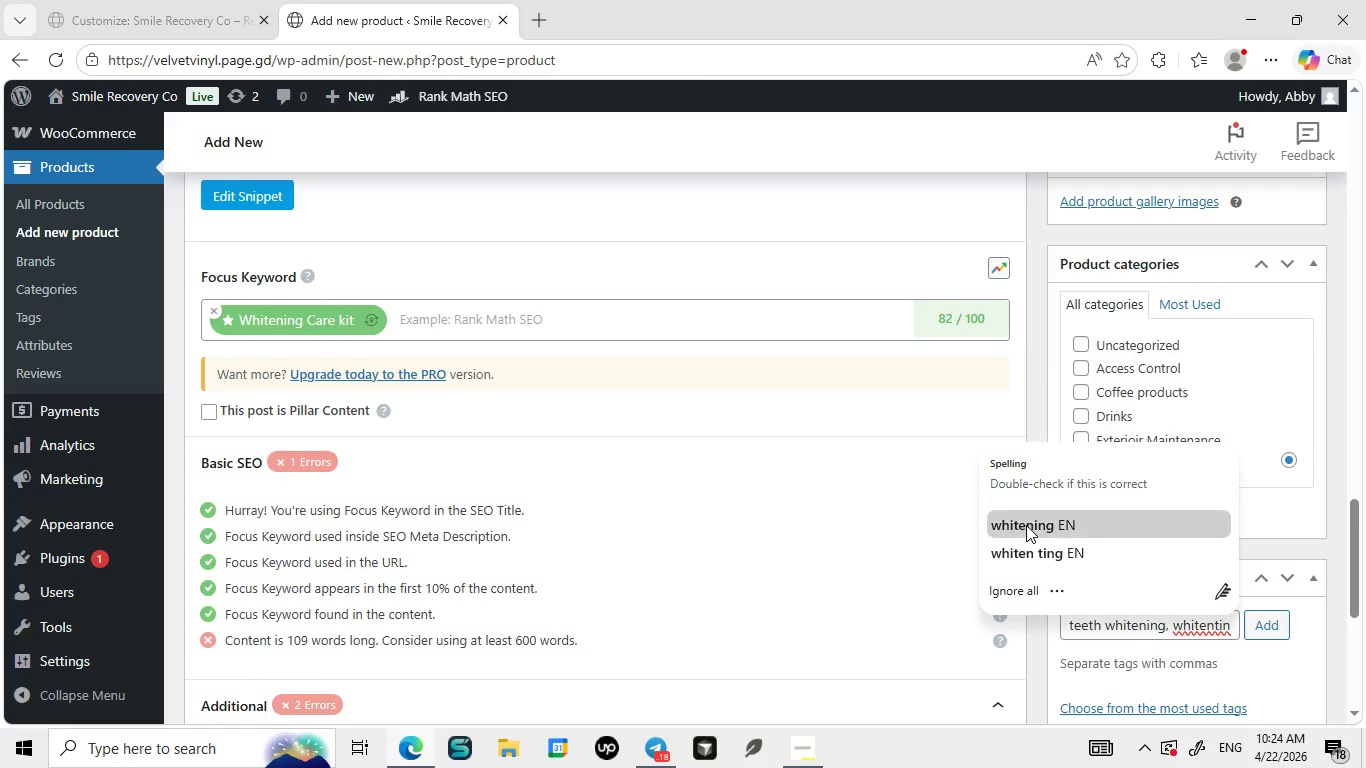 
left_click([1026, 525])
 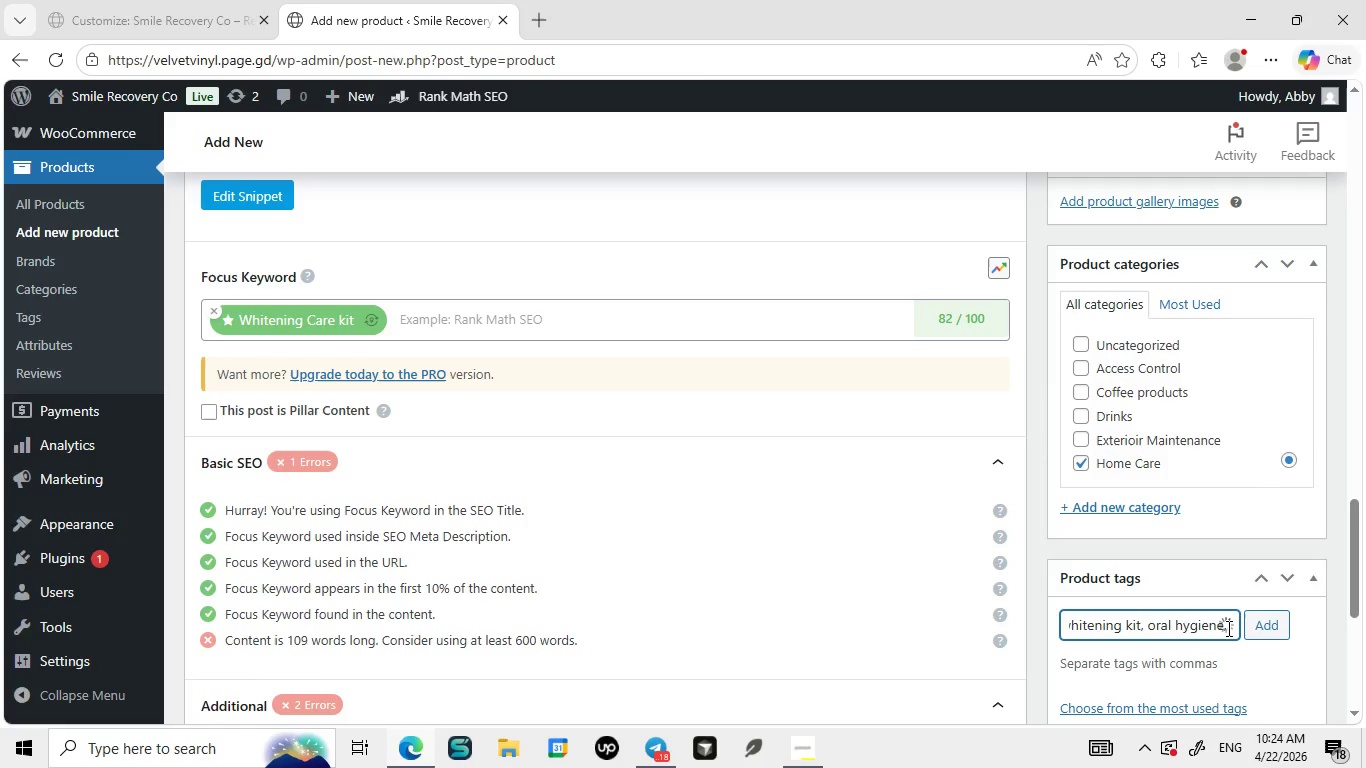 
left_click([1227, 628])
 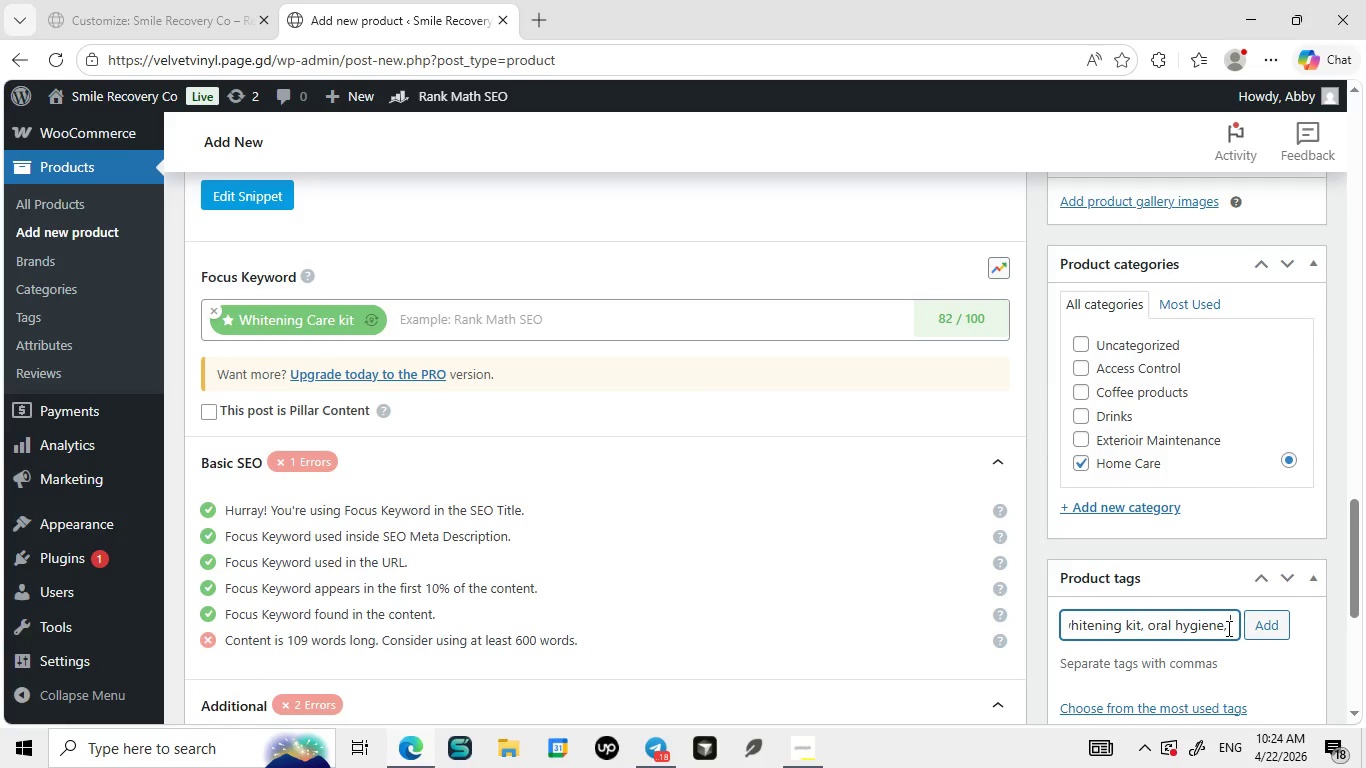 
type( bright smile)
 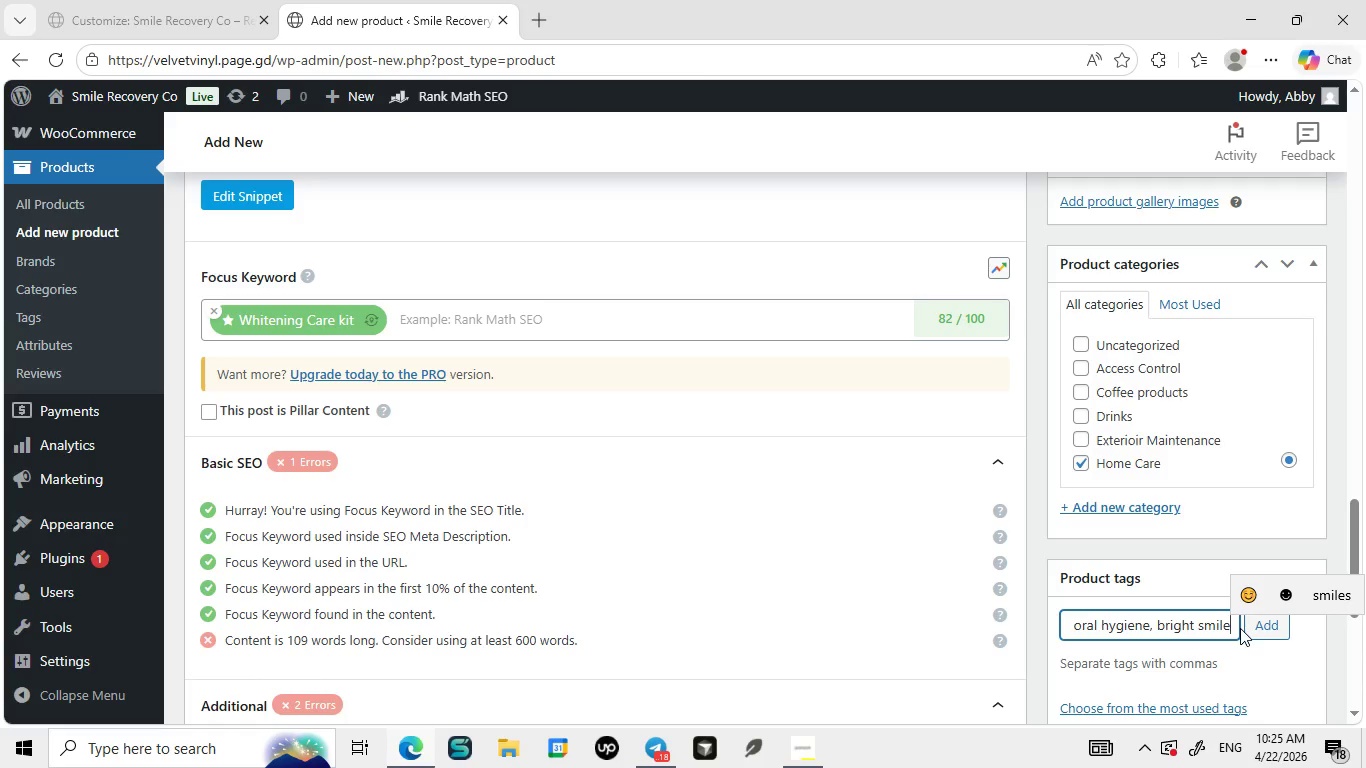 
wait(5.06)
 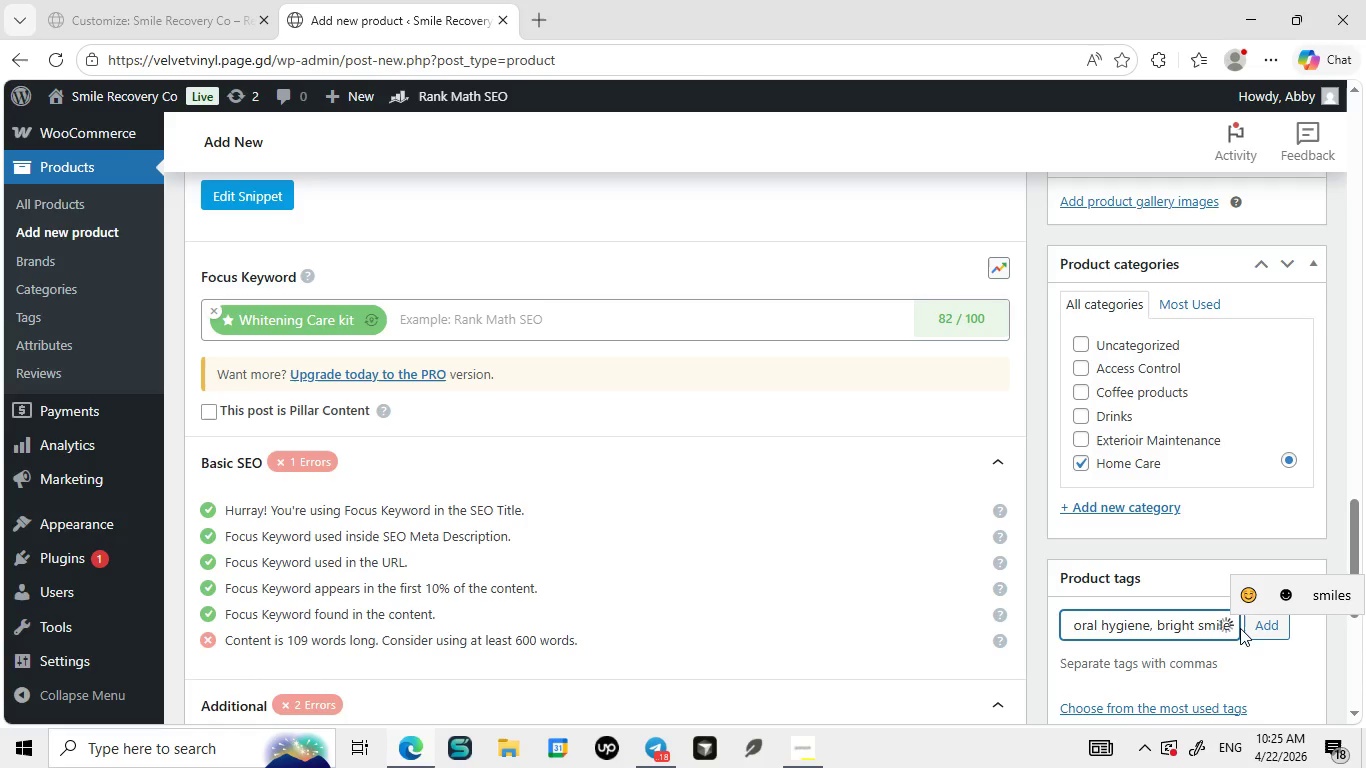 
type(, dental care)
 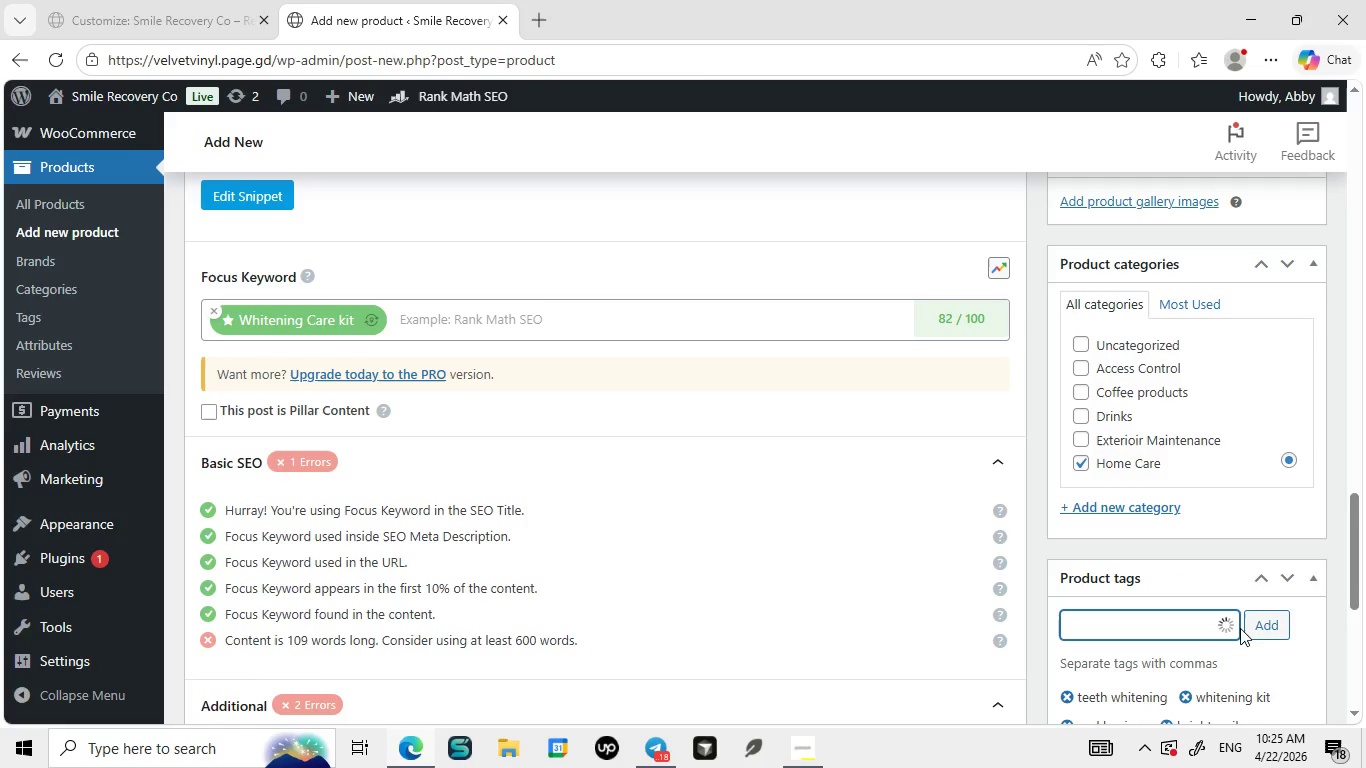 
key(Enter)
 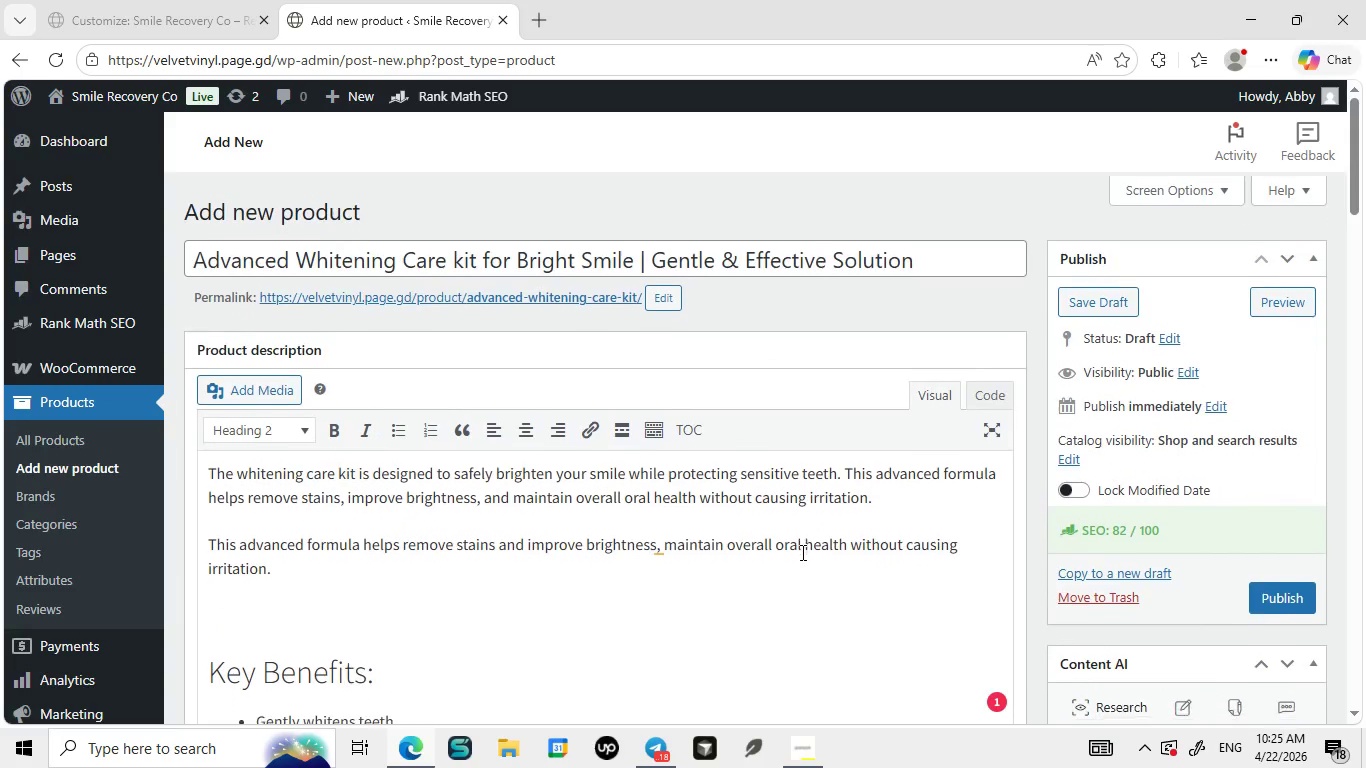 
wait(10.17)
 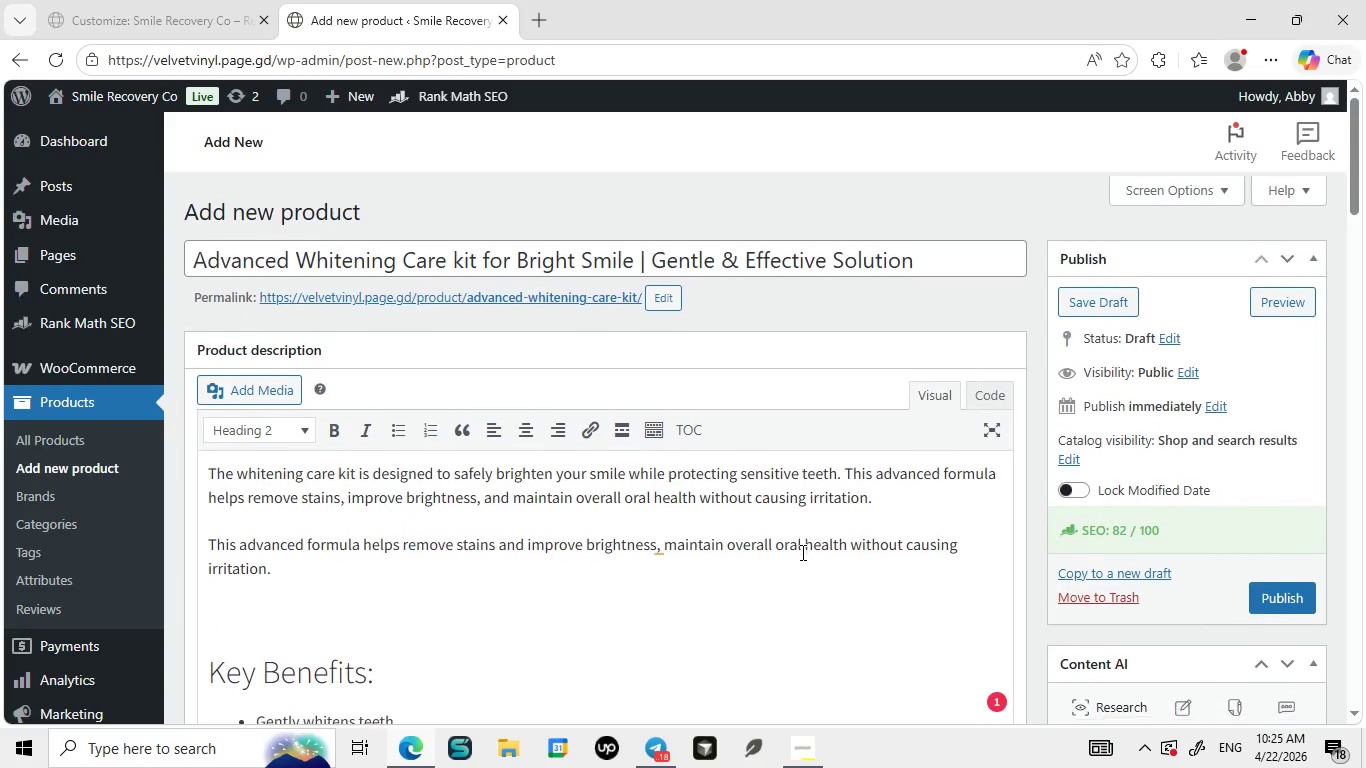 
left_click([1276, 591])
 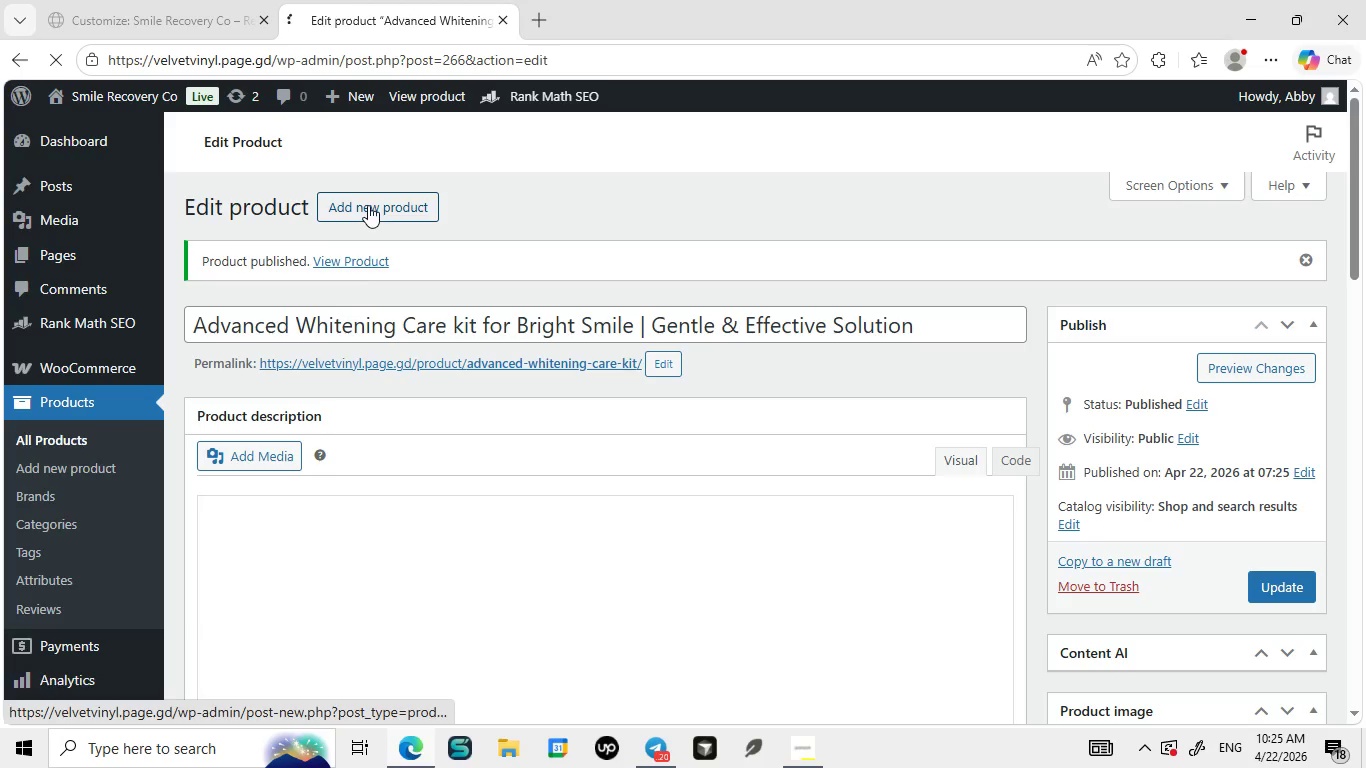 
wait(21.15)
 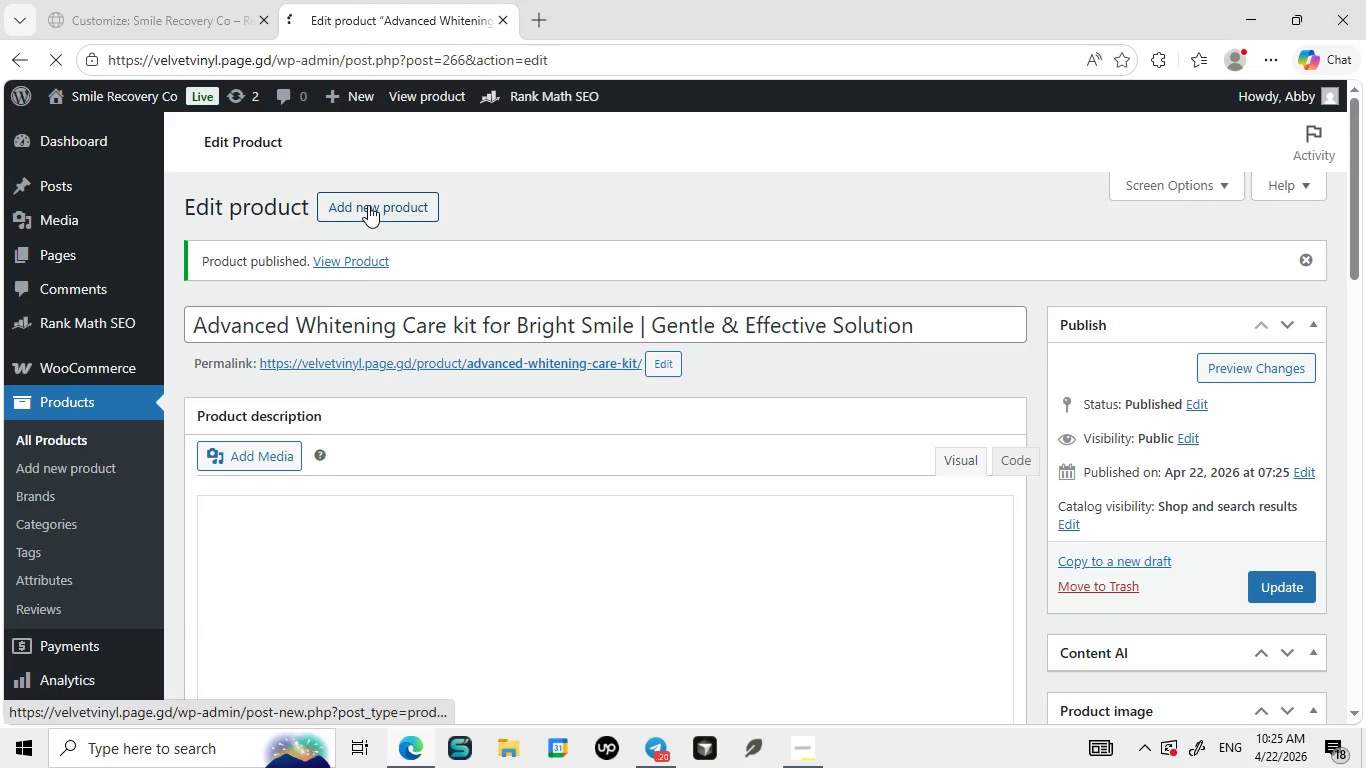 
mouse_move([784, 718])
 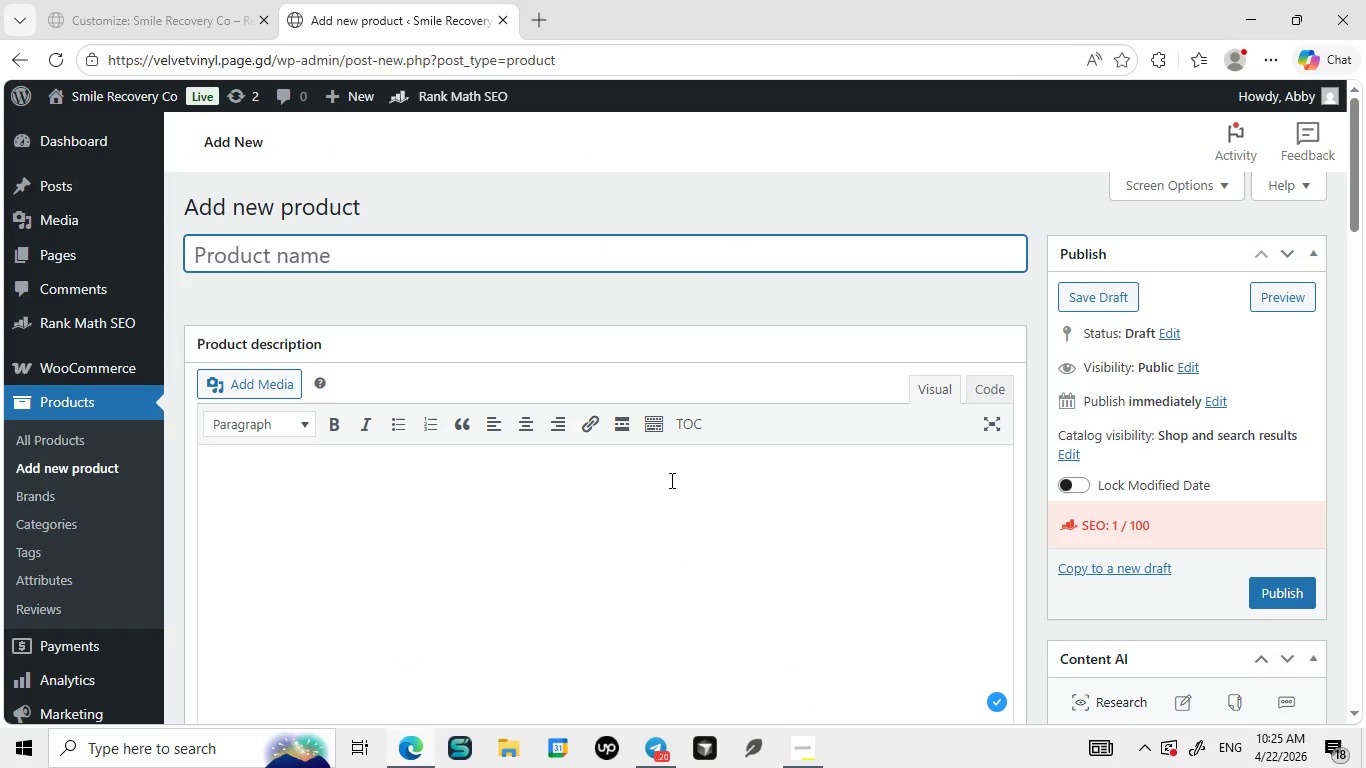 
wait(17.26)
 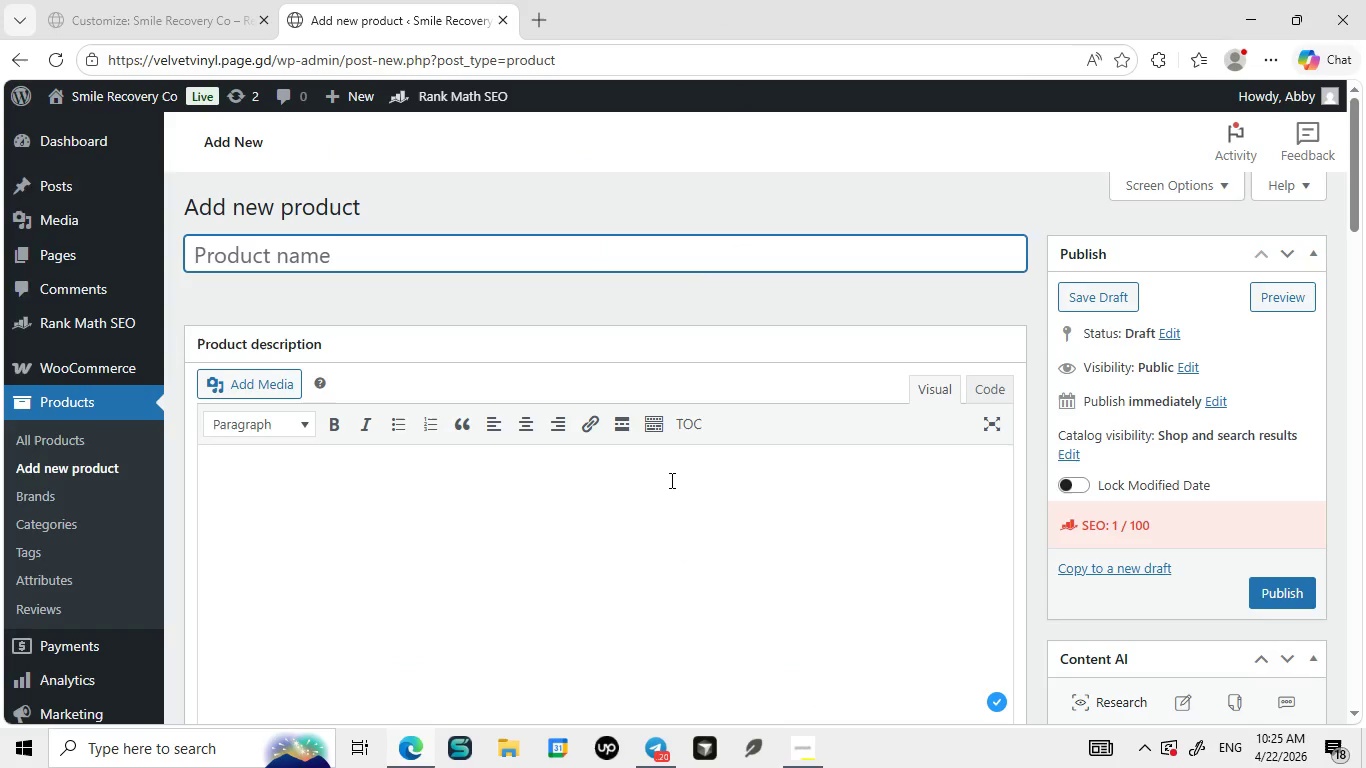 
type(Daily Oral Recovery )
 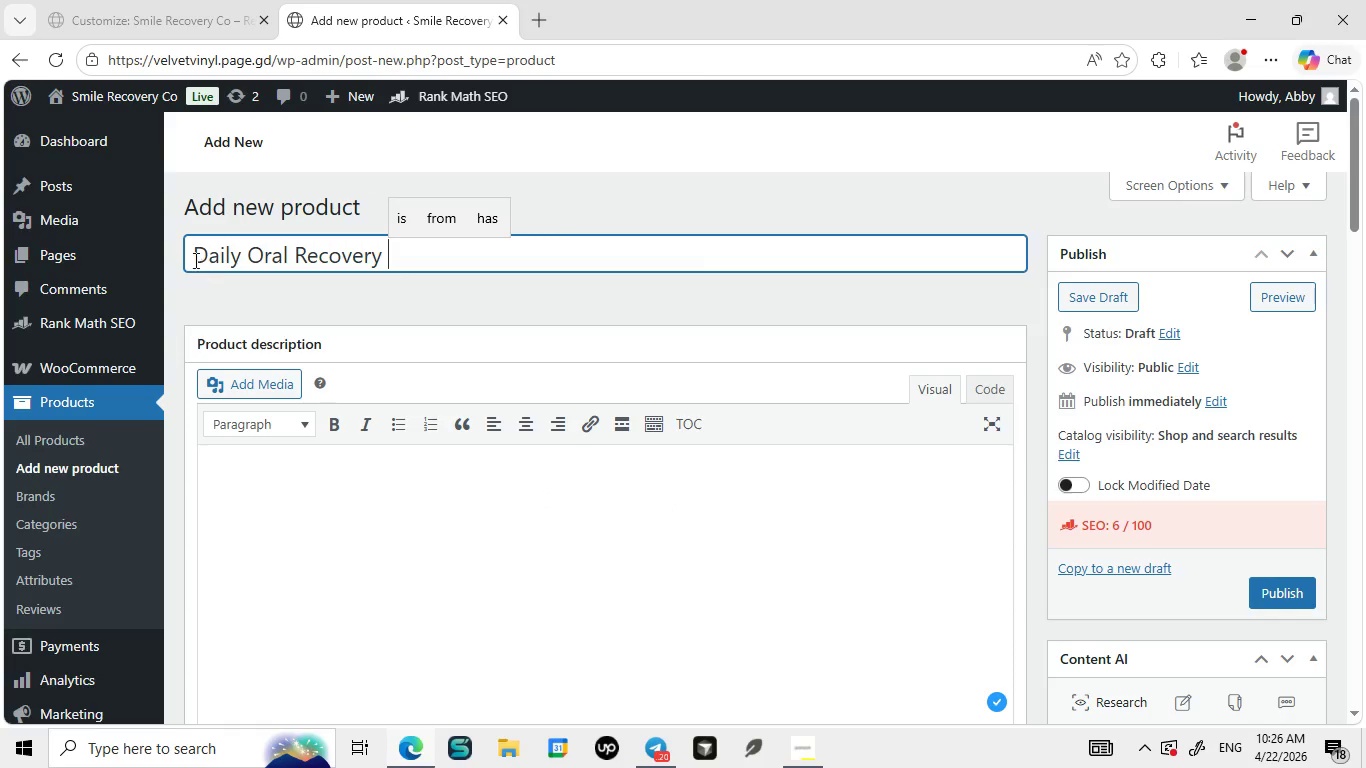 
left_click([191, 257])
 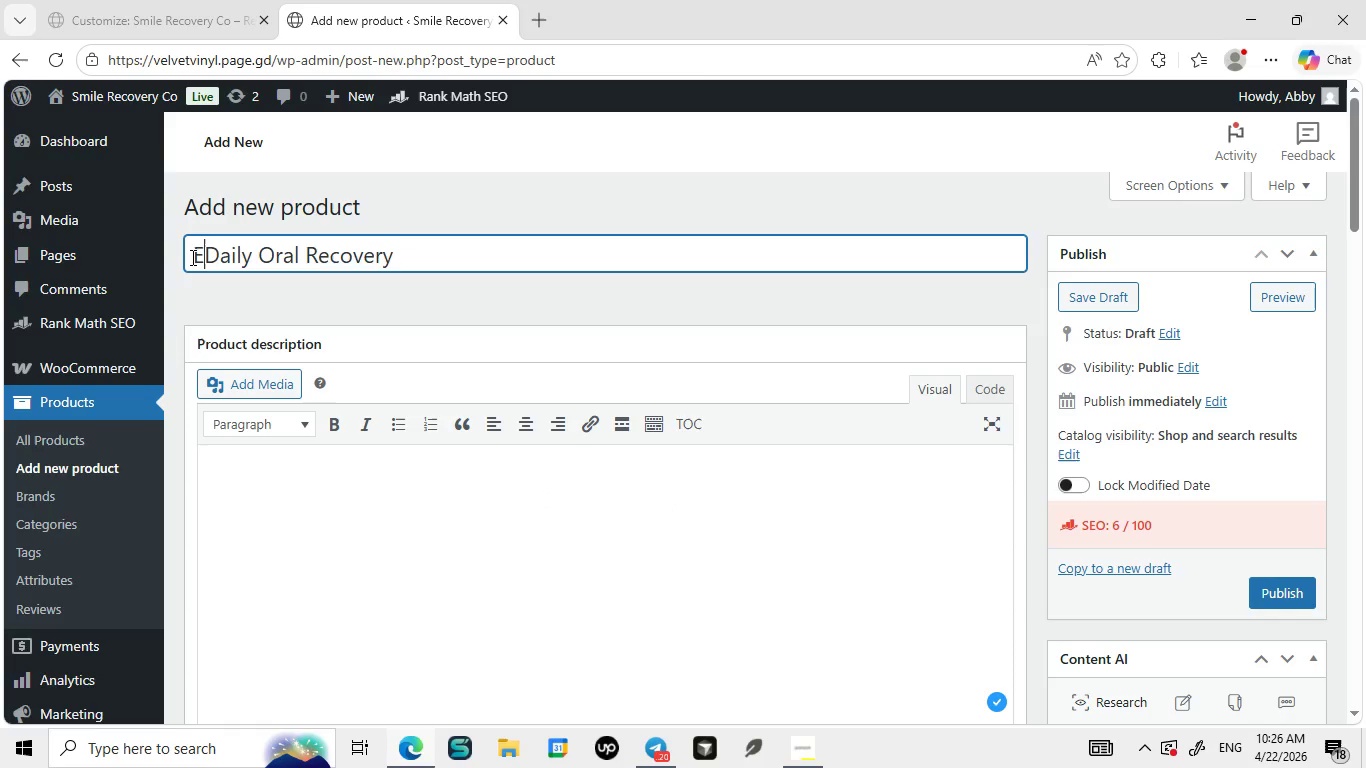 
type(Essential )
 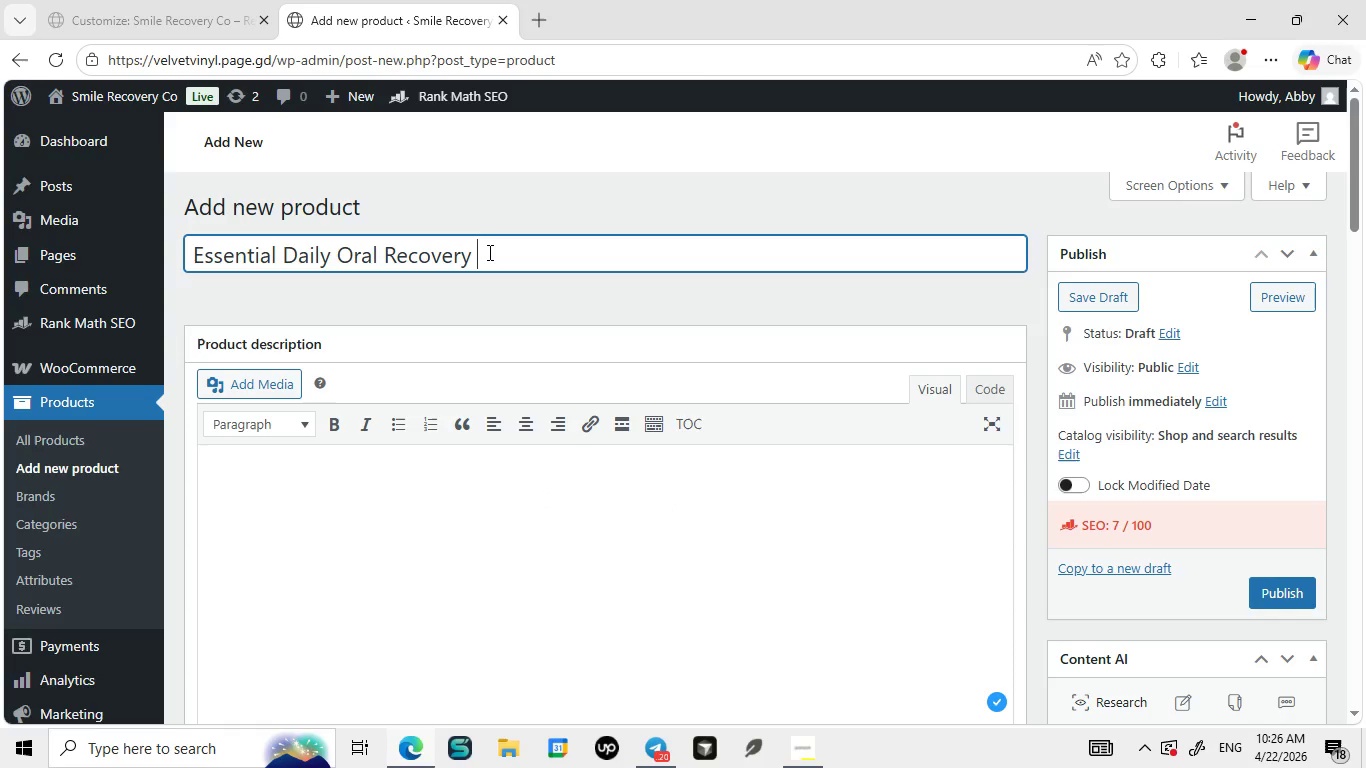 
left_click([488, 252])
 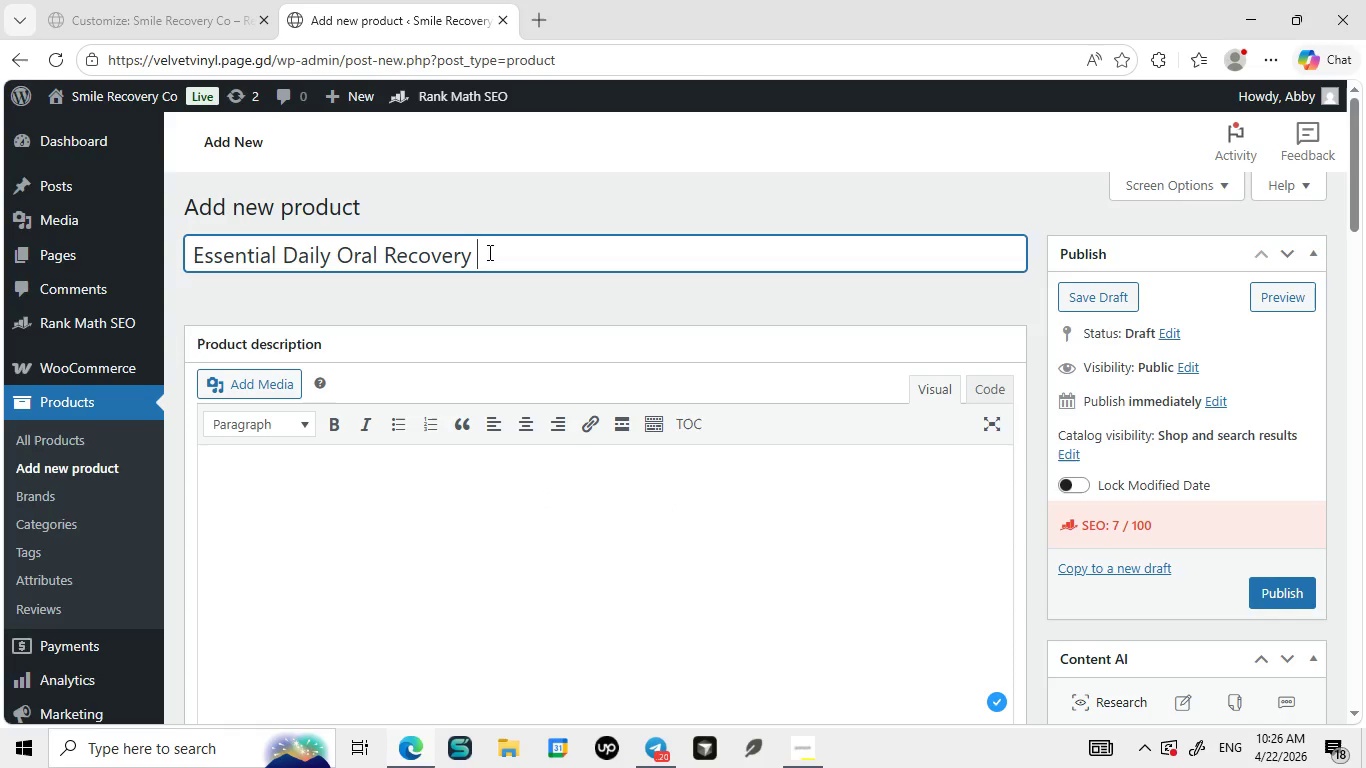 
type(Kit for Healthy Smile [Break] Complete Care Solution)
 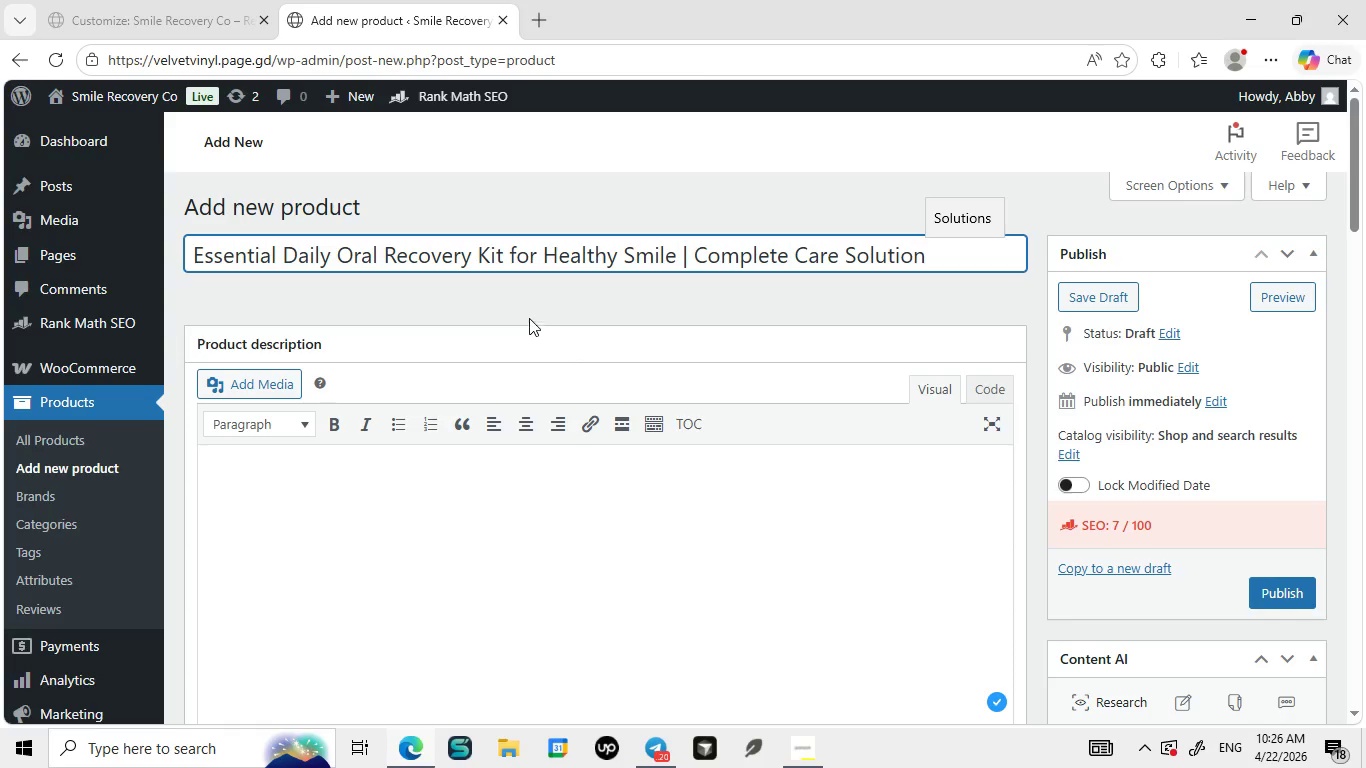 
left_click_drag(start_coordinate=[680, 253], to_coordinate=[933, 247])
 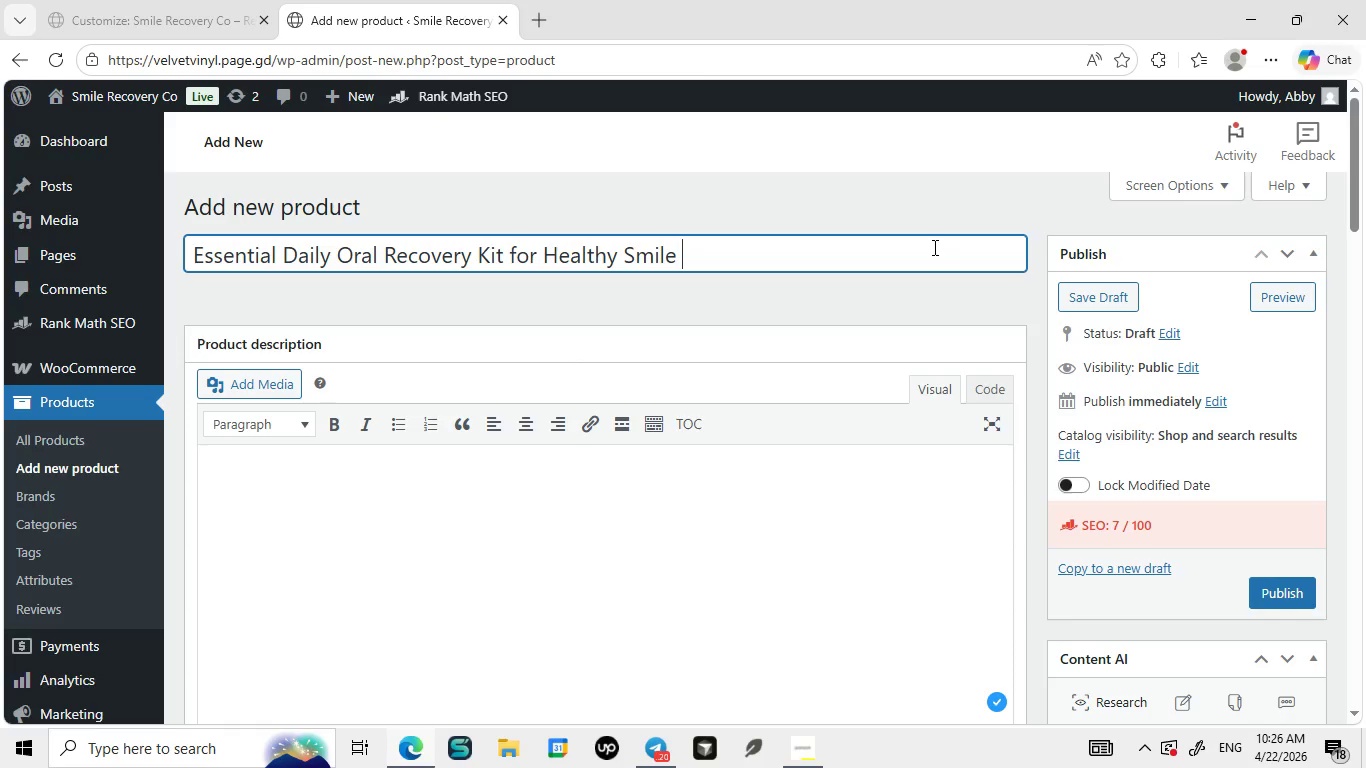 
key(Backspace)
 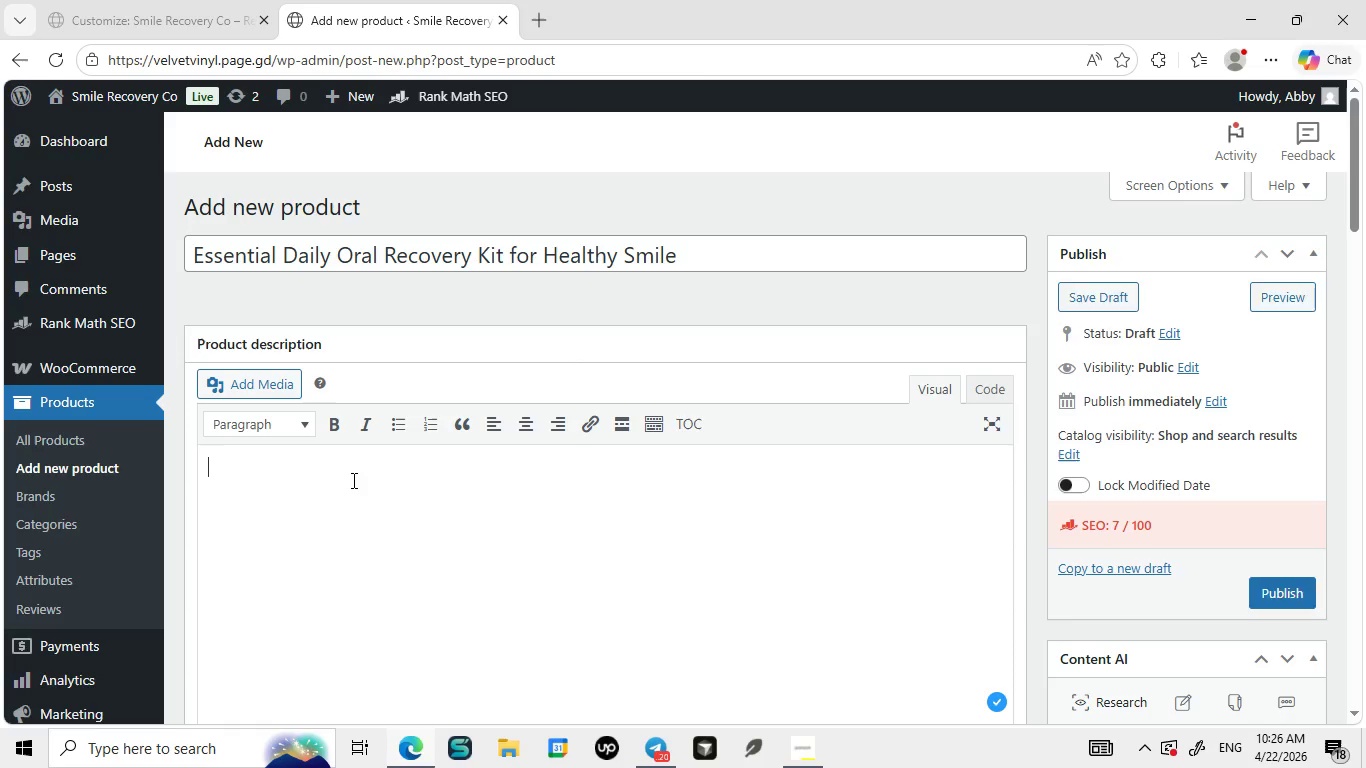 
left_click([352, 480])
 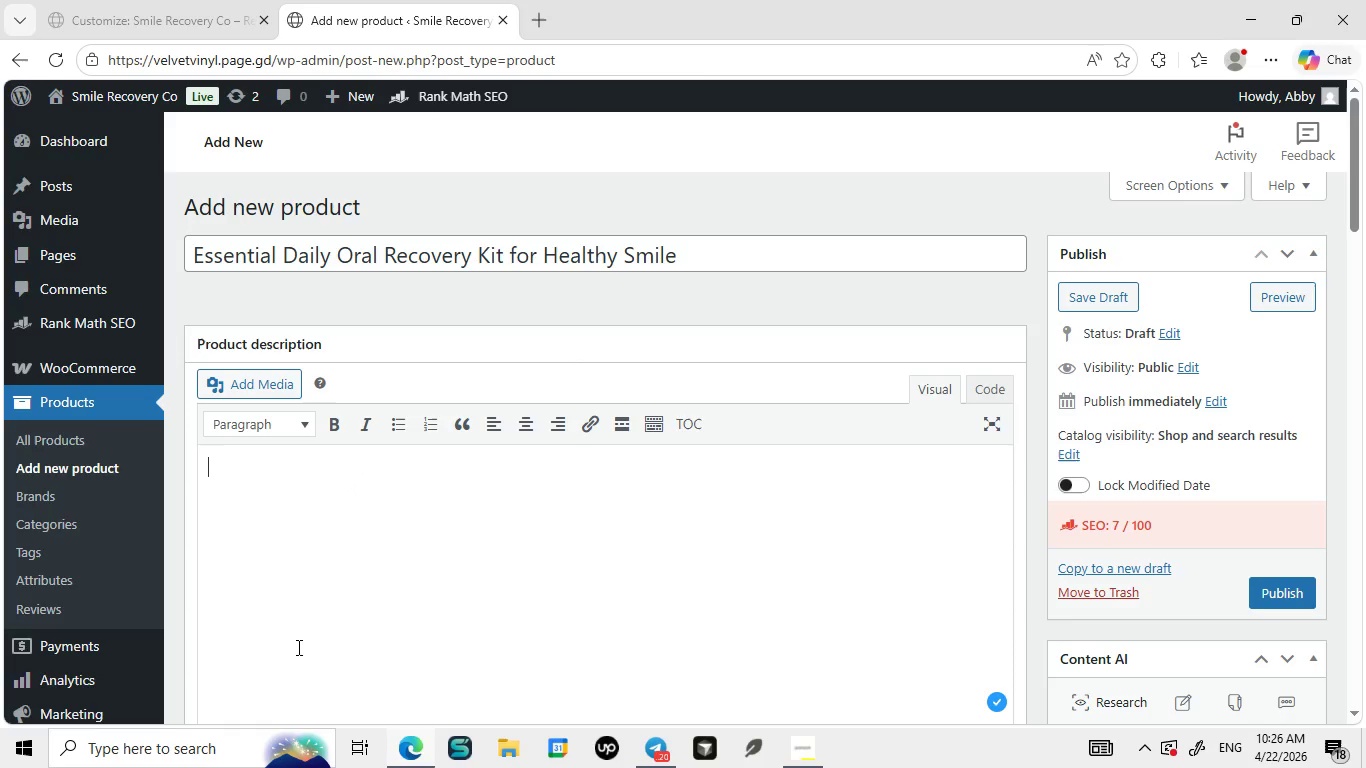 
type(The oral )
 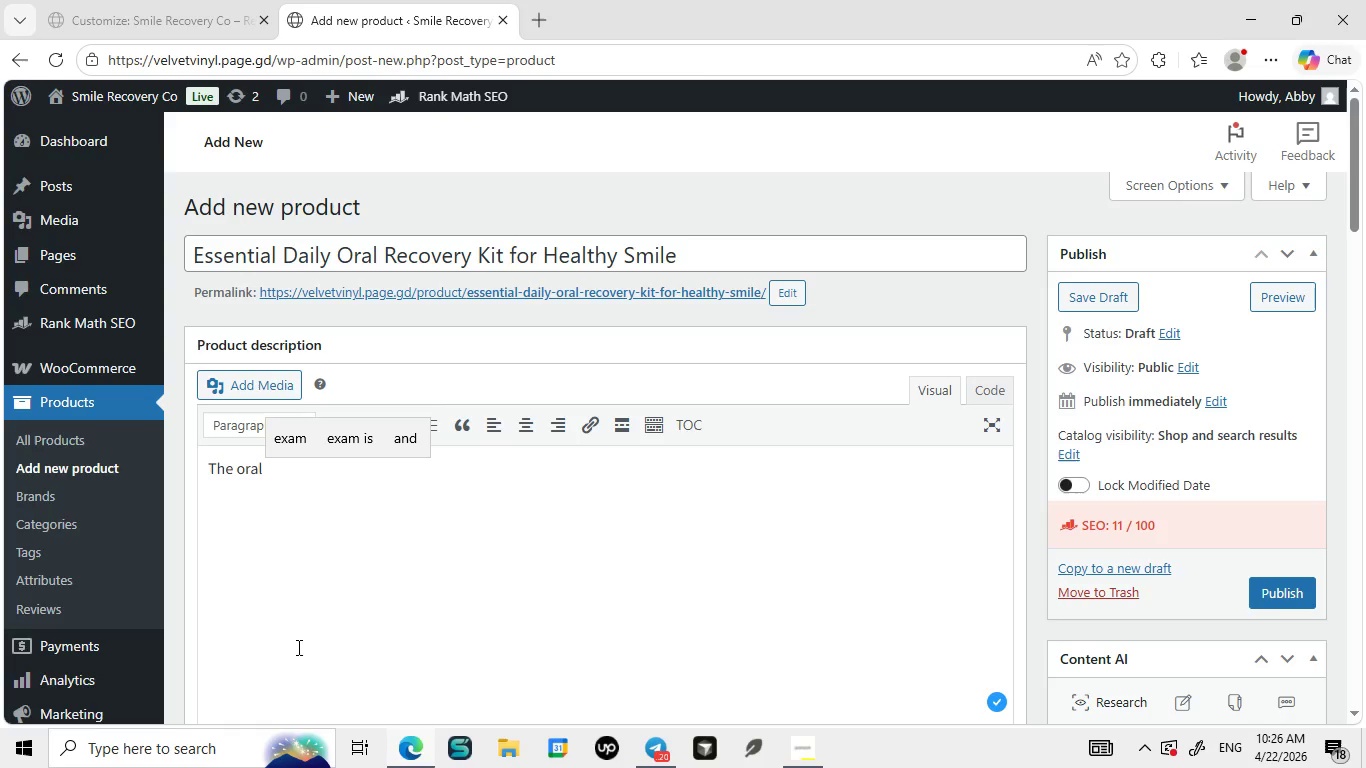 
wait(6.08)
 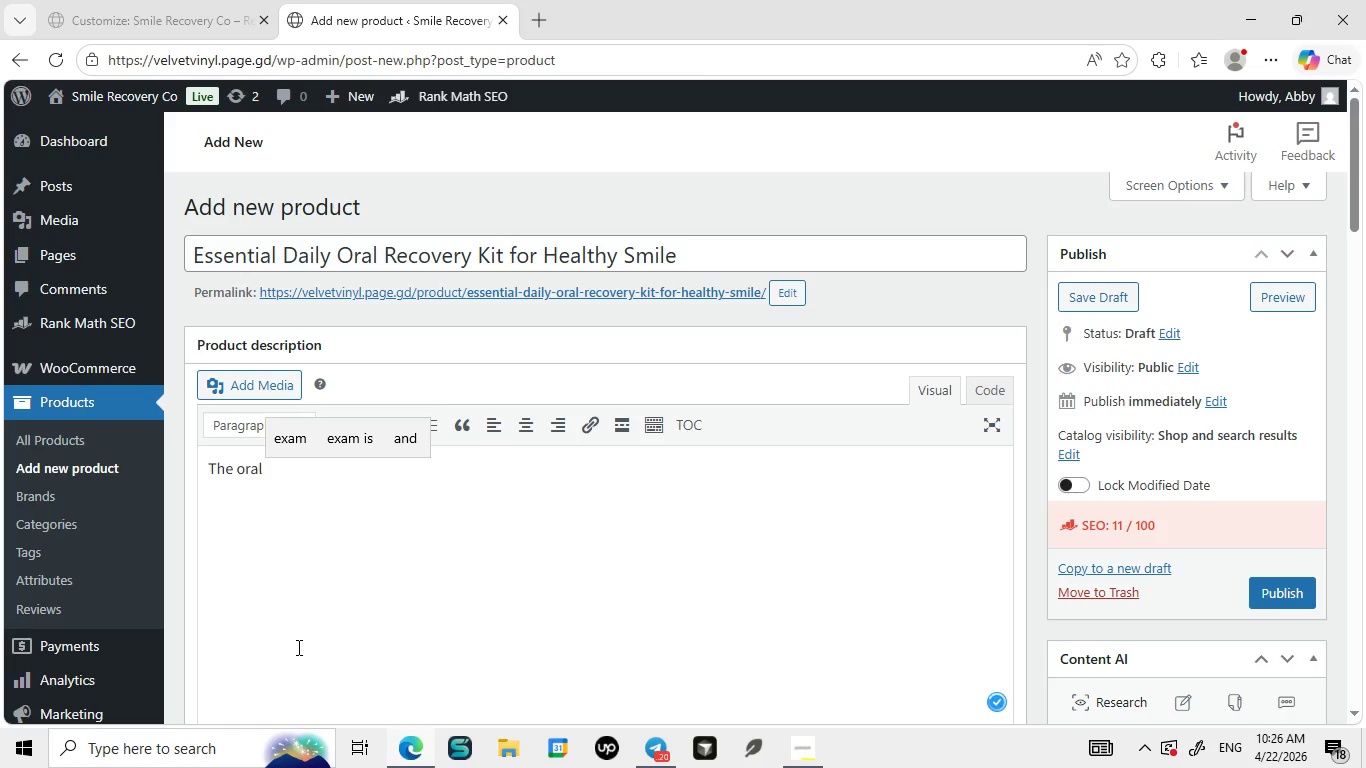 
type(recovery kit is designed for)
 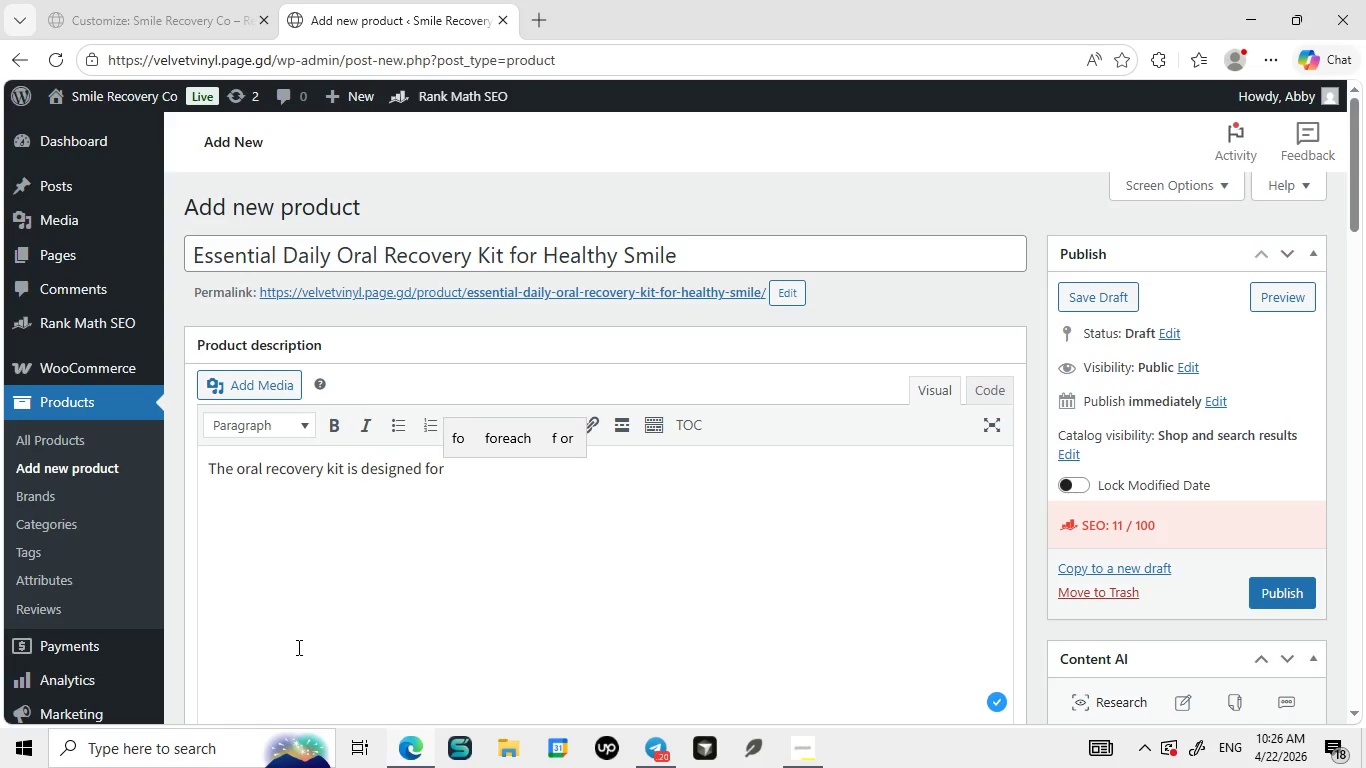 
key(Backspace)
key(Backspace)
key(Backspace)
type(to support dailyb)
key(Backspace)
type( hygiene and maintain long-term dental health.This complete care sysy)
key(Backspace)
type(tem helps clean, protect, and refresh your mouth while preventing irriti)
key(Backspace)
type(ation and discomfort.)
 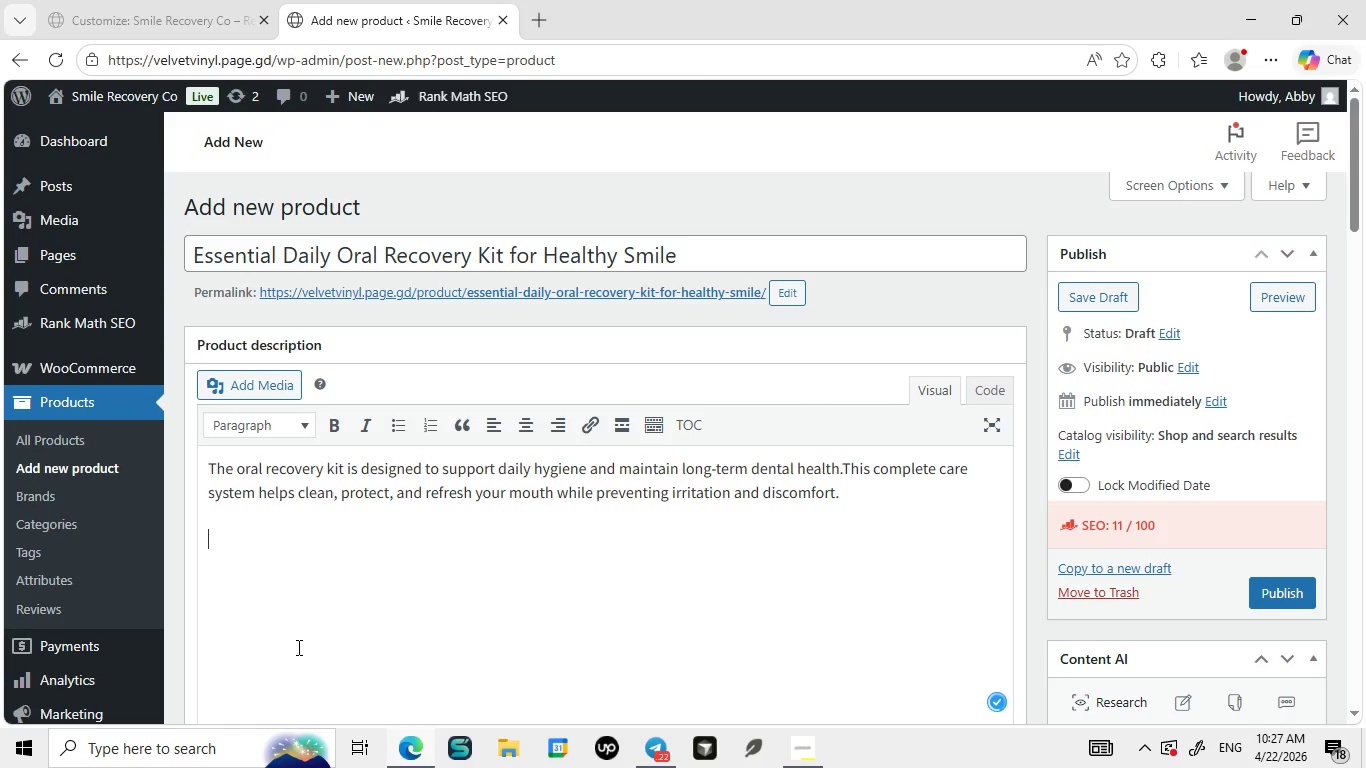 
key(Enter)
 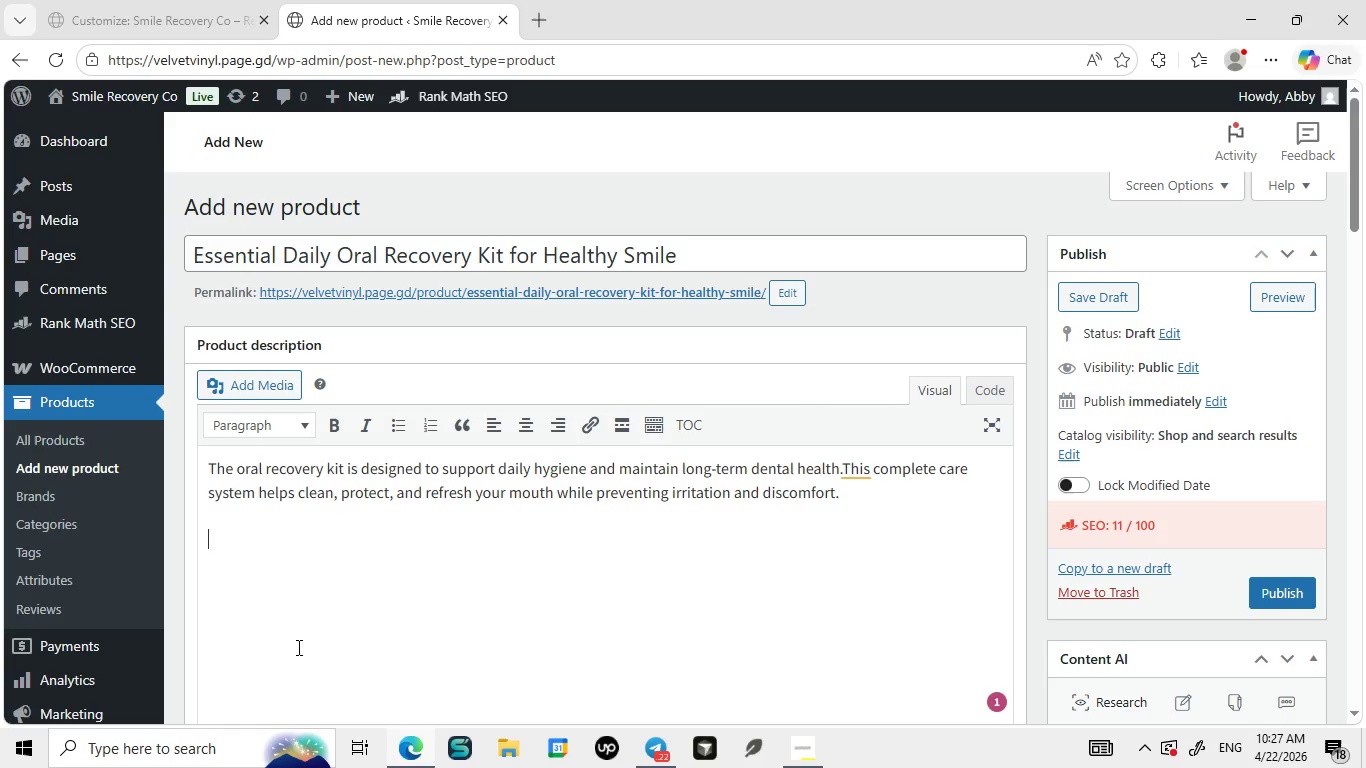 
type(Key Benefits of )
 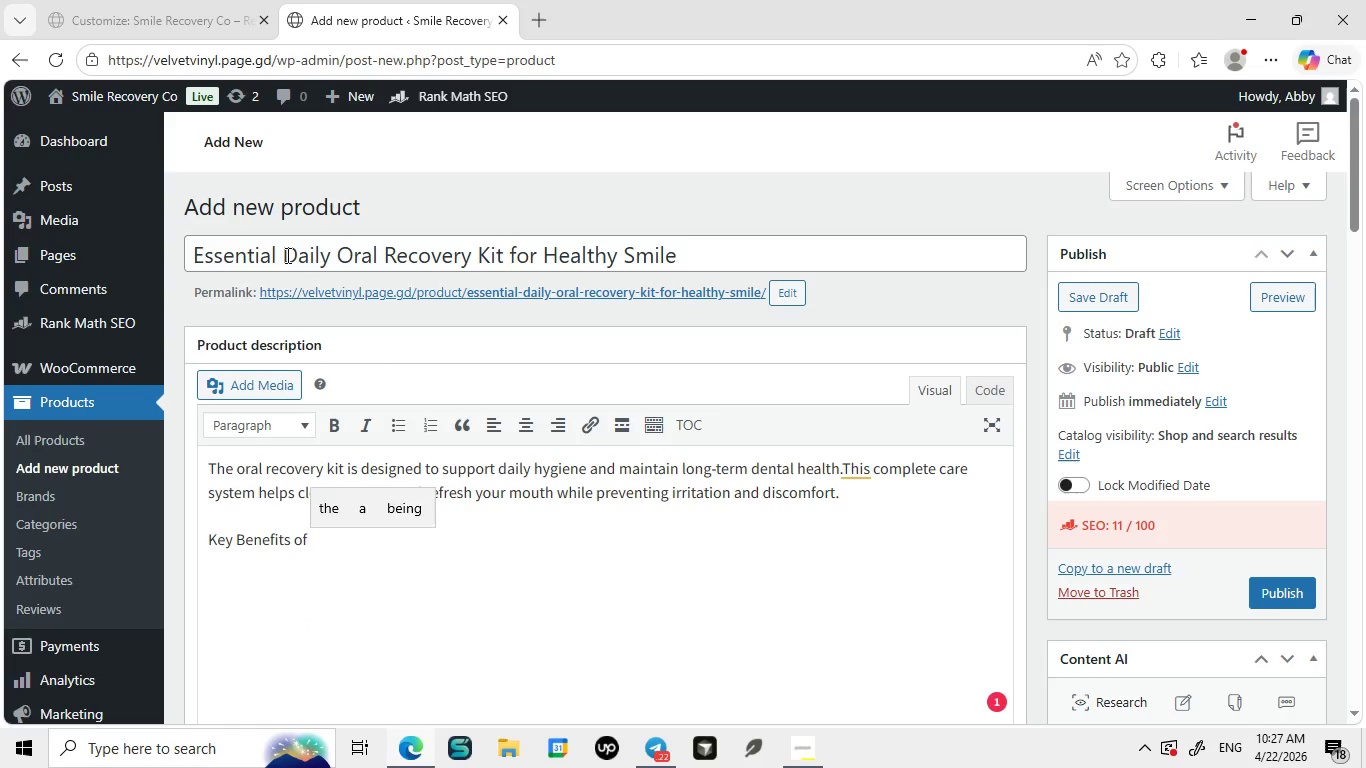 
left_click_drag(start_coordinate=[286, 255], to_coordinate=[504, 254])
 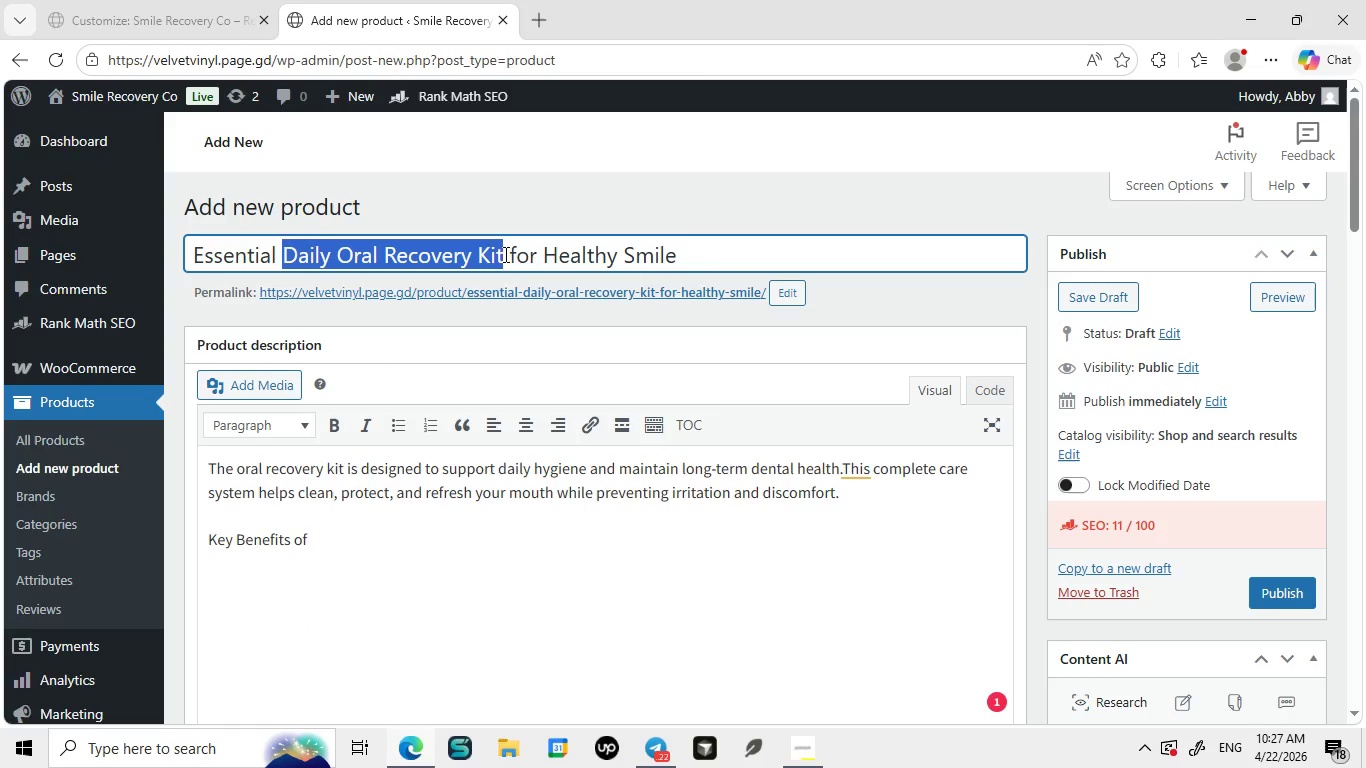 
key(Control+C)
 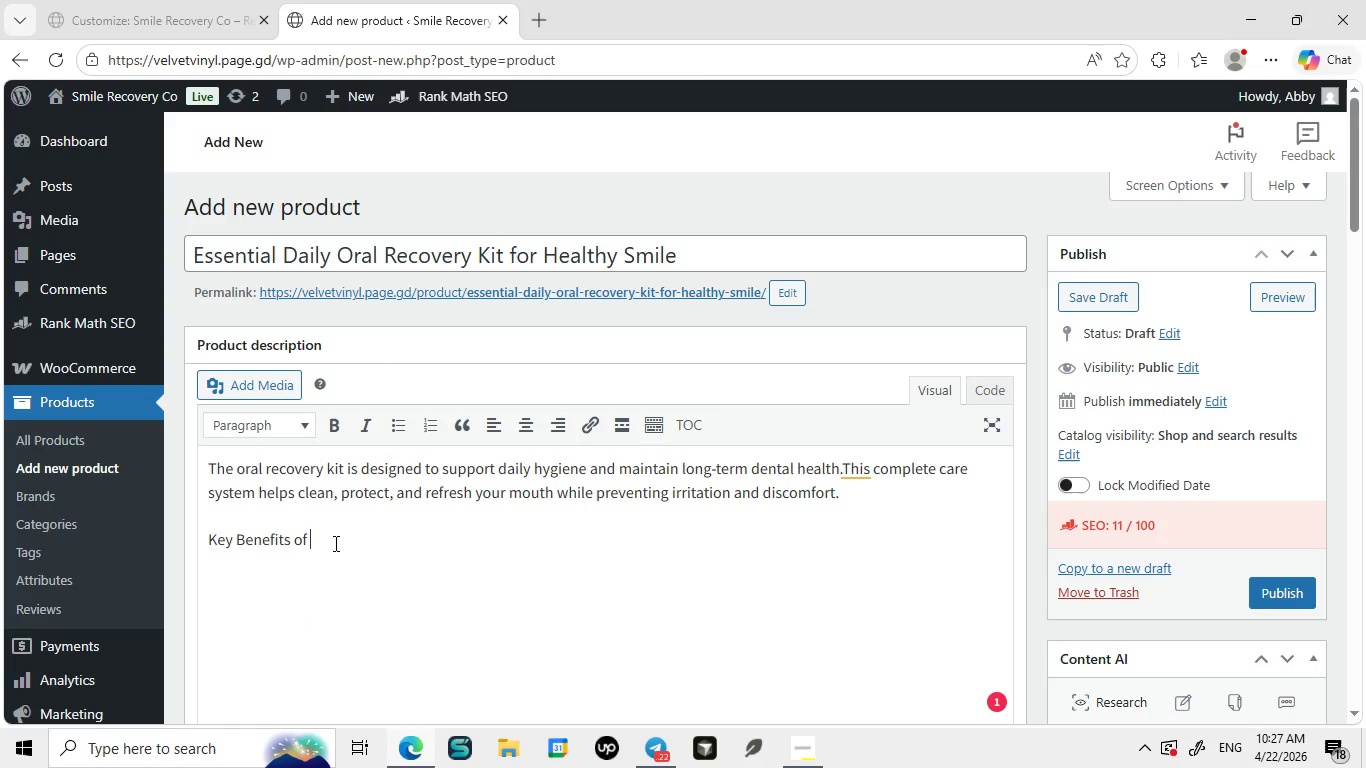 
left_click([334, 543])
 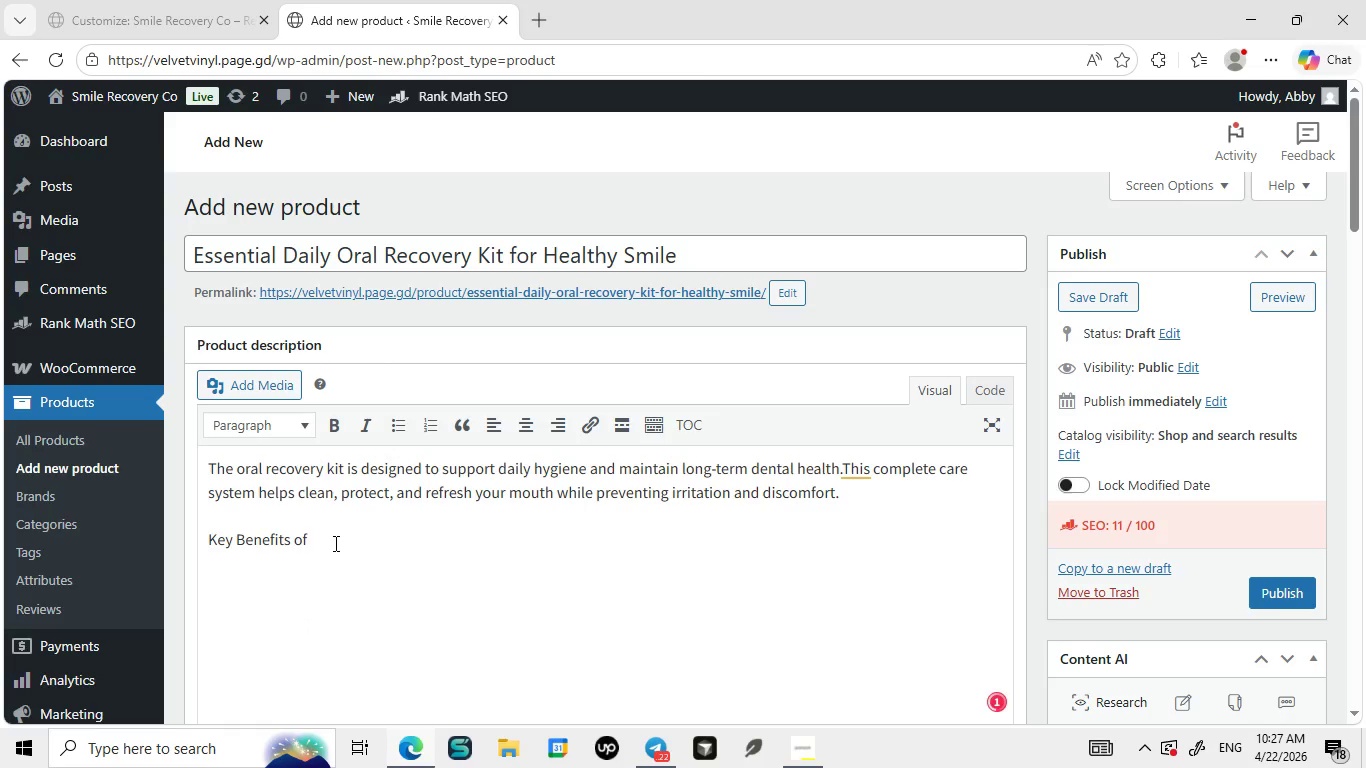 
key(Control+ControlLeft)
 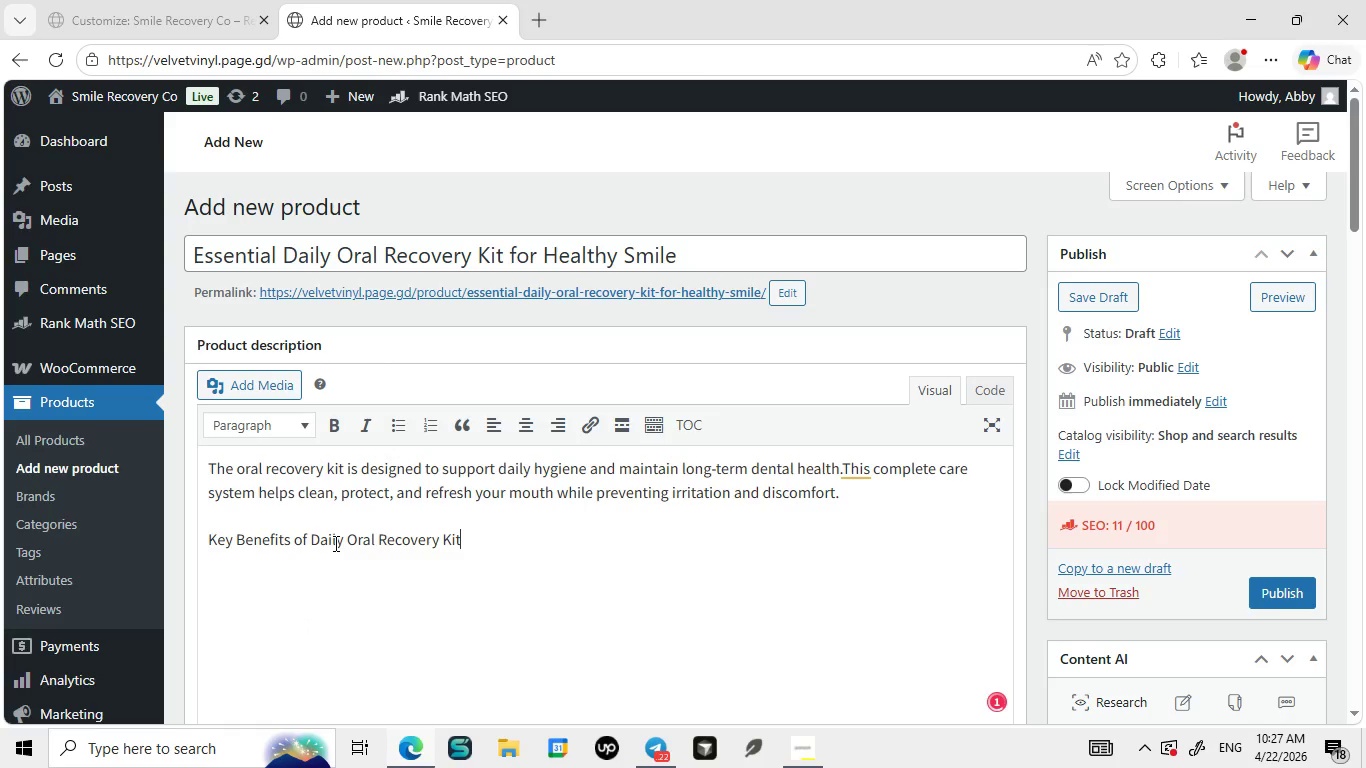 
key(Control+V)
 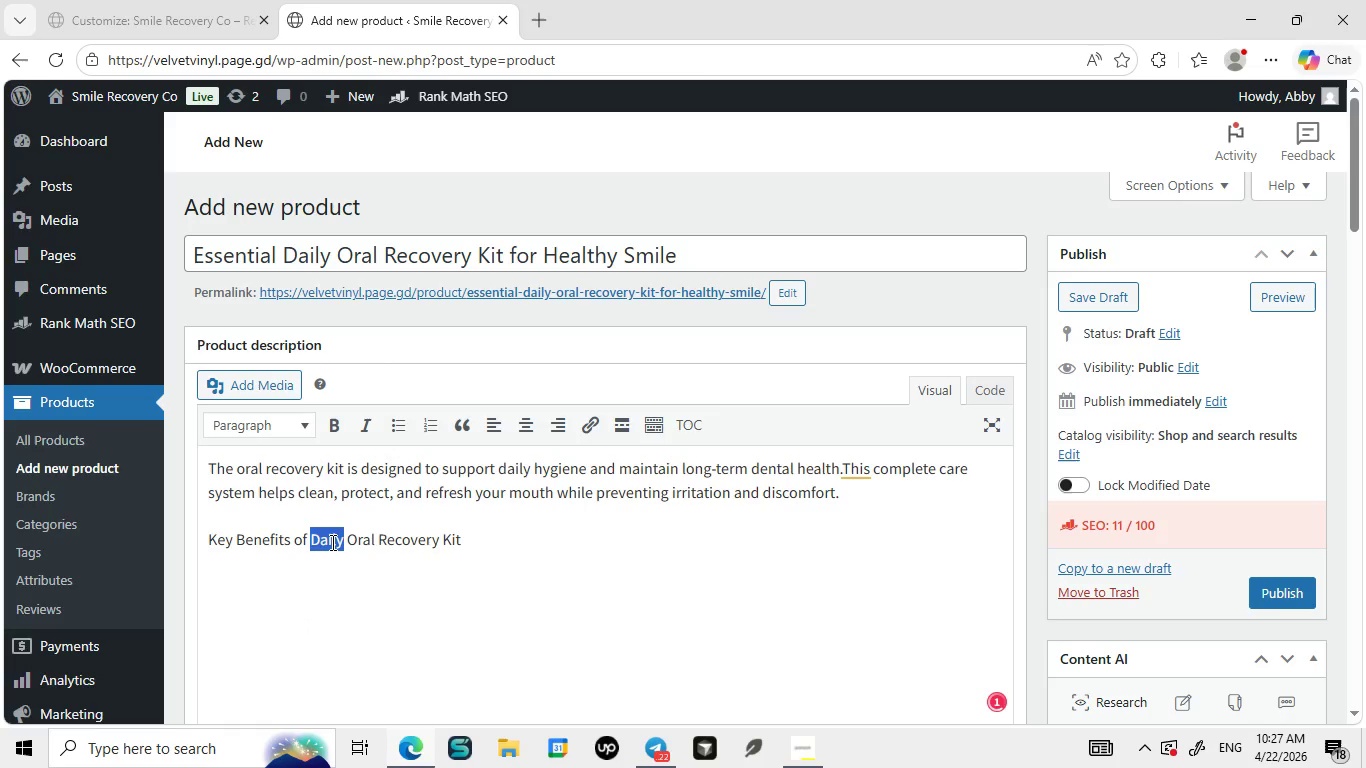 
double_click([331, 542])
 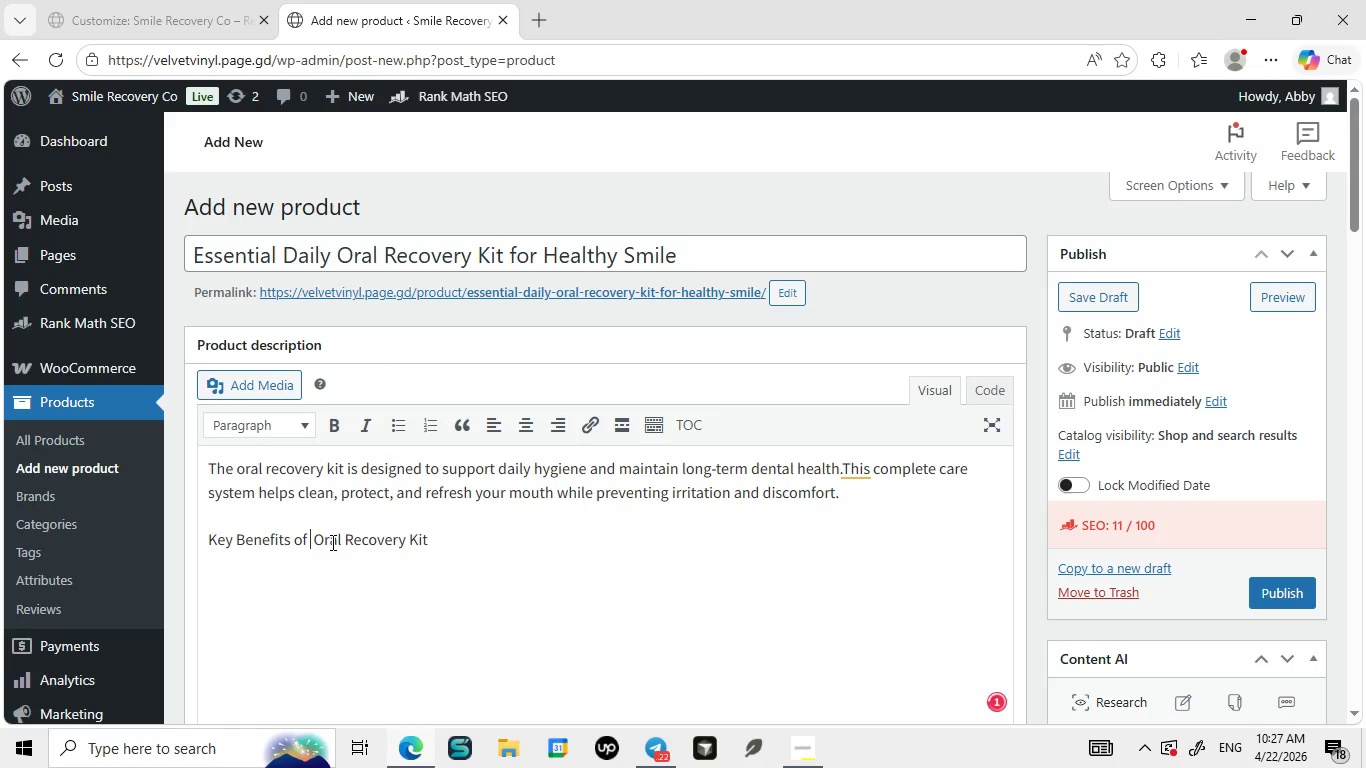 
key(Backspace)
 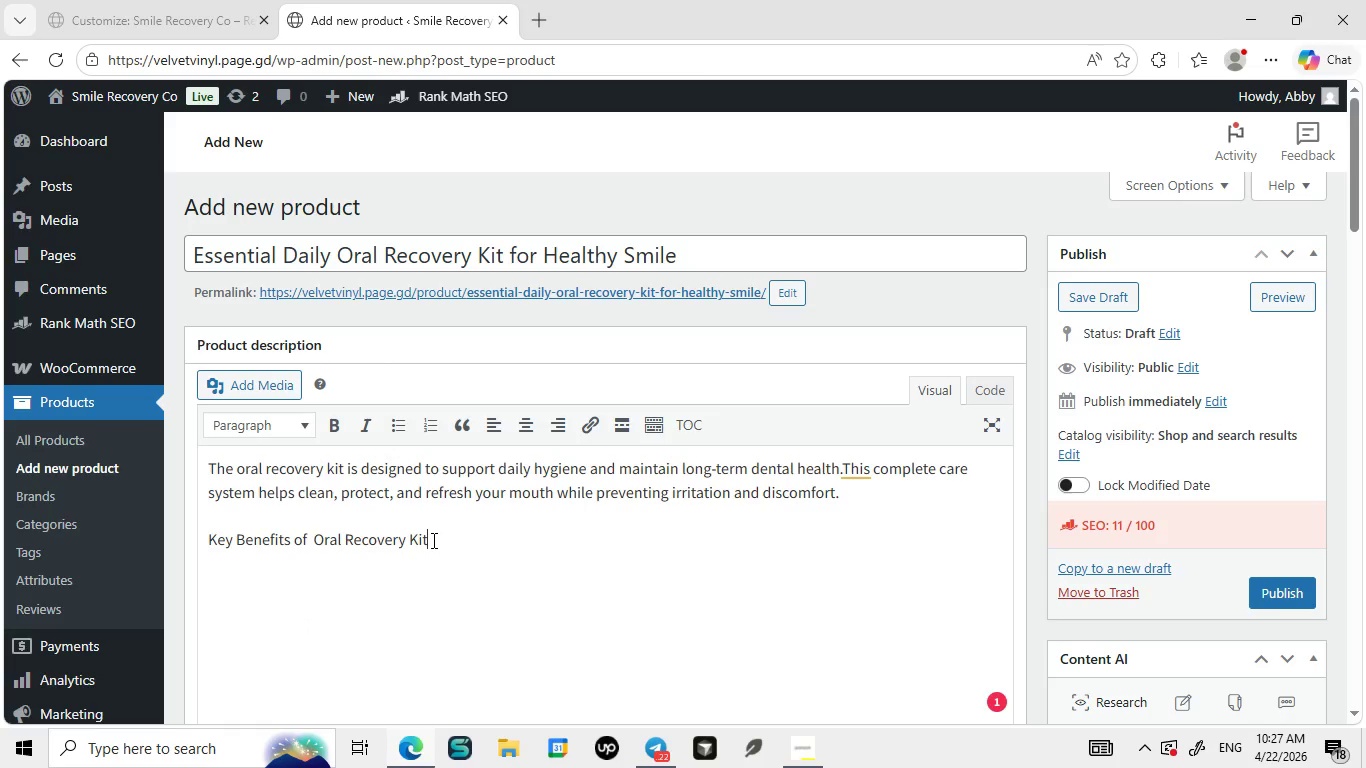 
left_click([432, 540])
 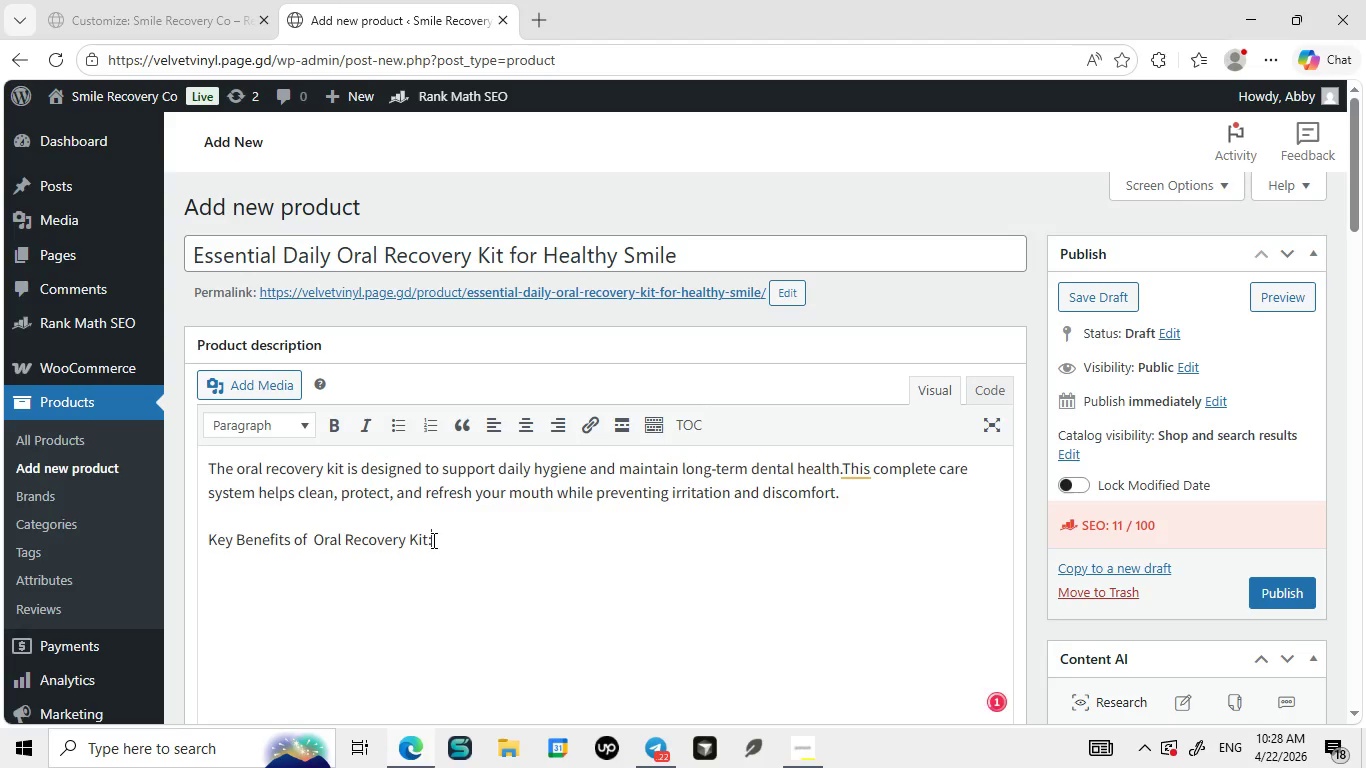 
key(Shift+ShiftLeft)
 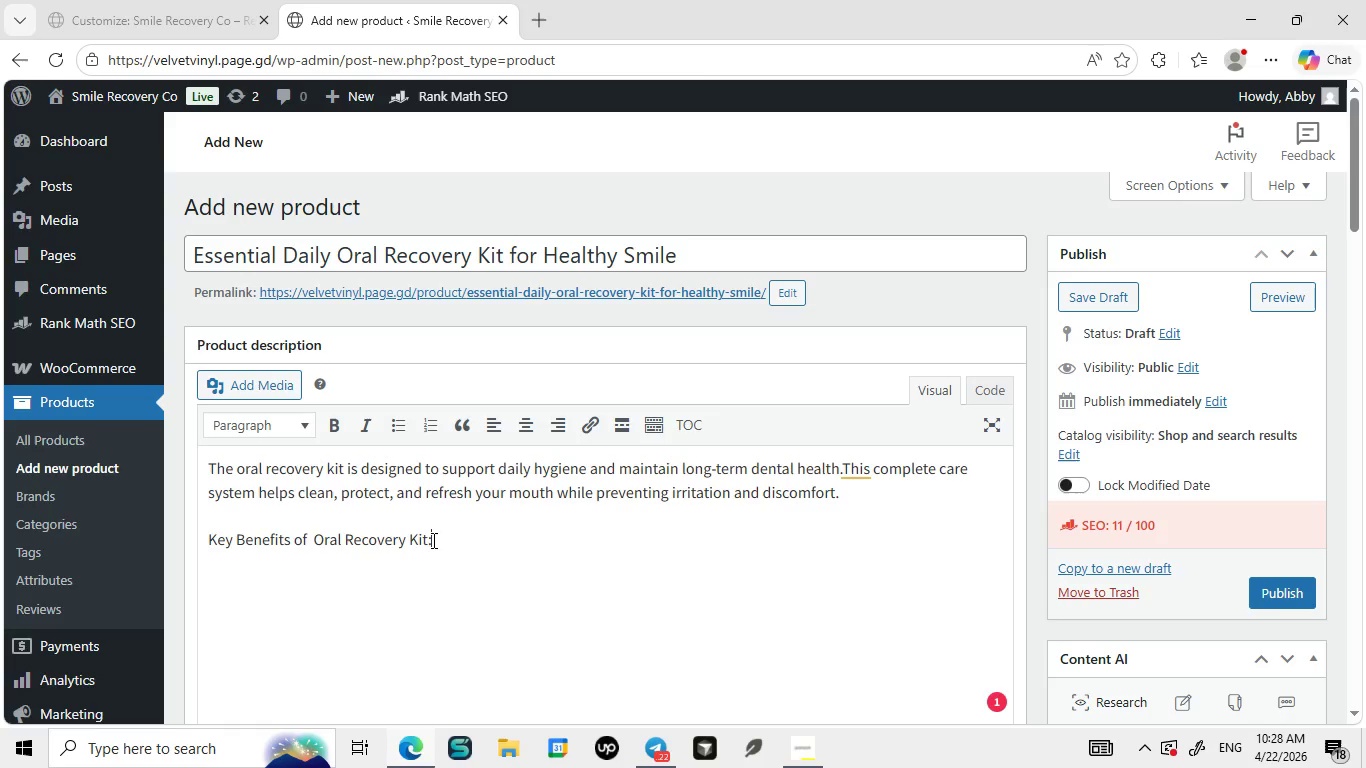 
key(Shift+Semicolon)
 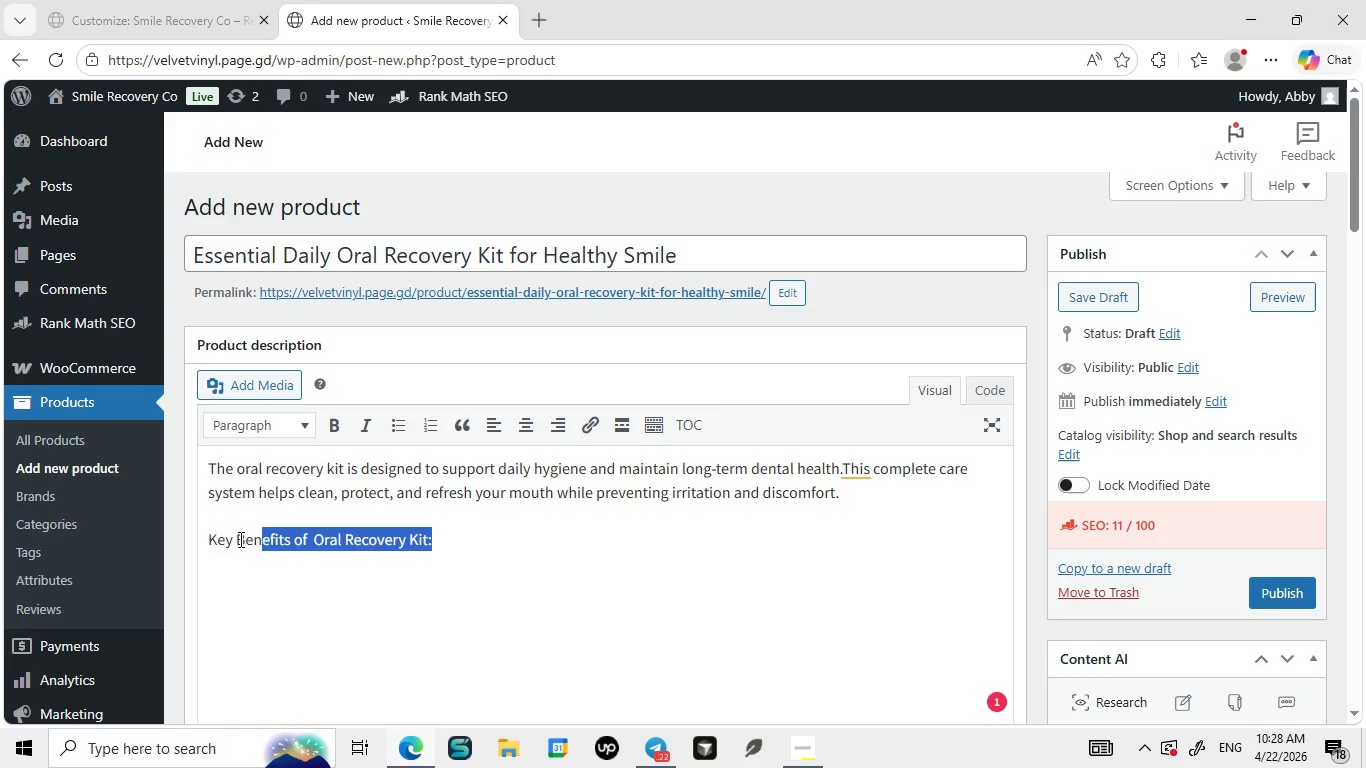 
left_click_drag(start_coordinate=[450, 539], to_coordinate=[185, 543])
 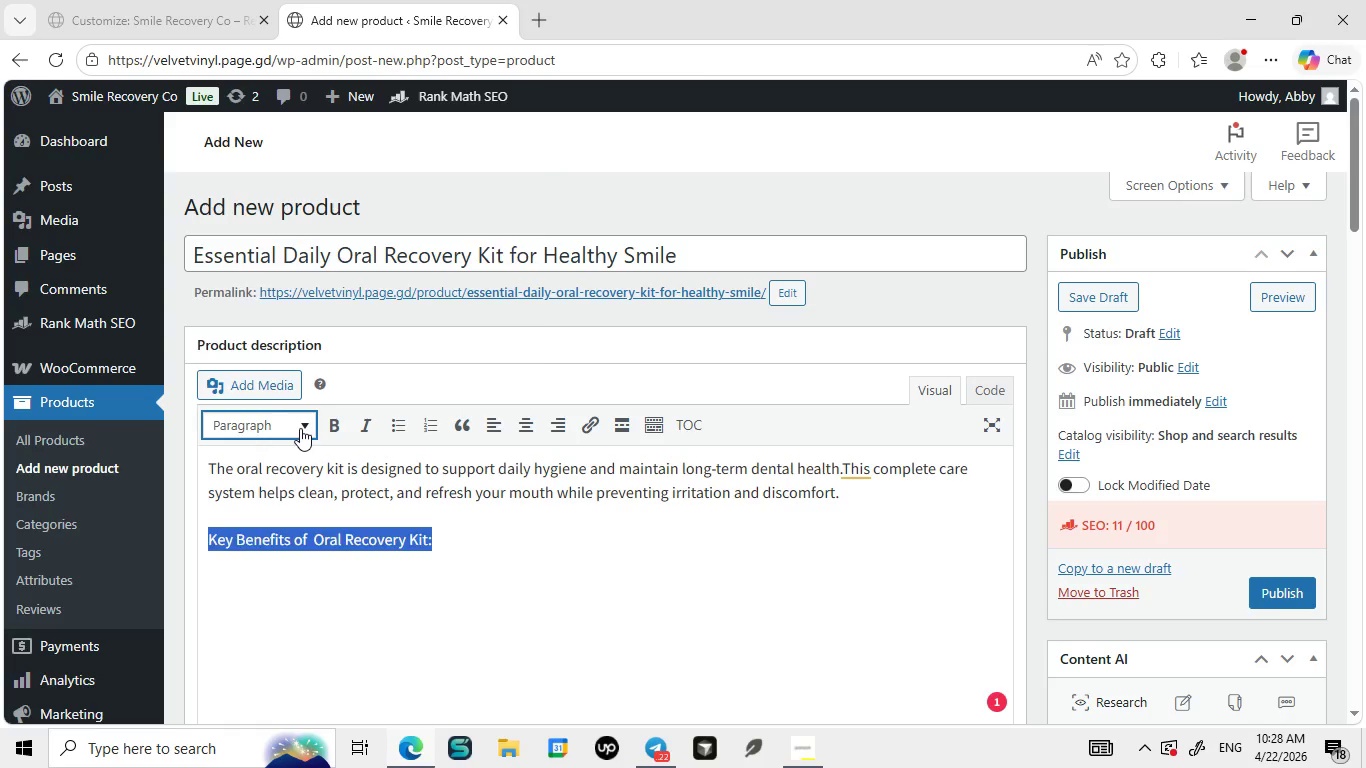 
left_click([300, 428])
 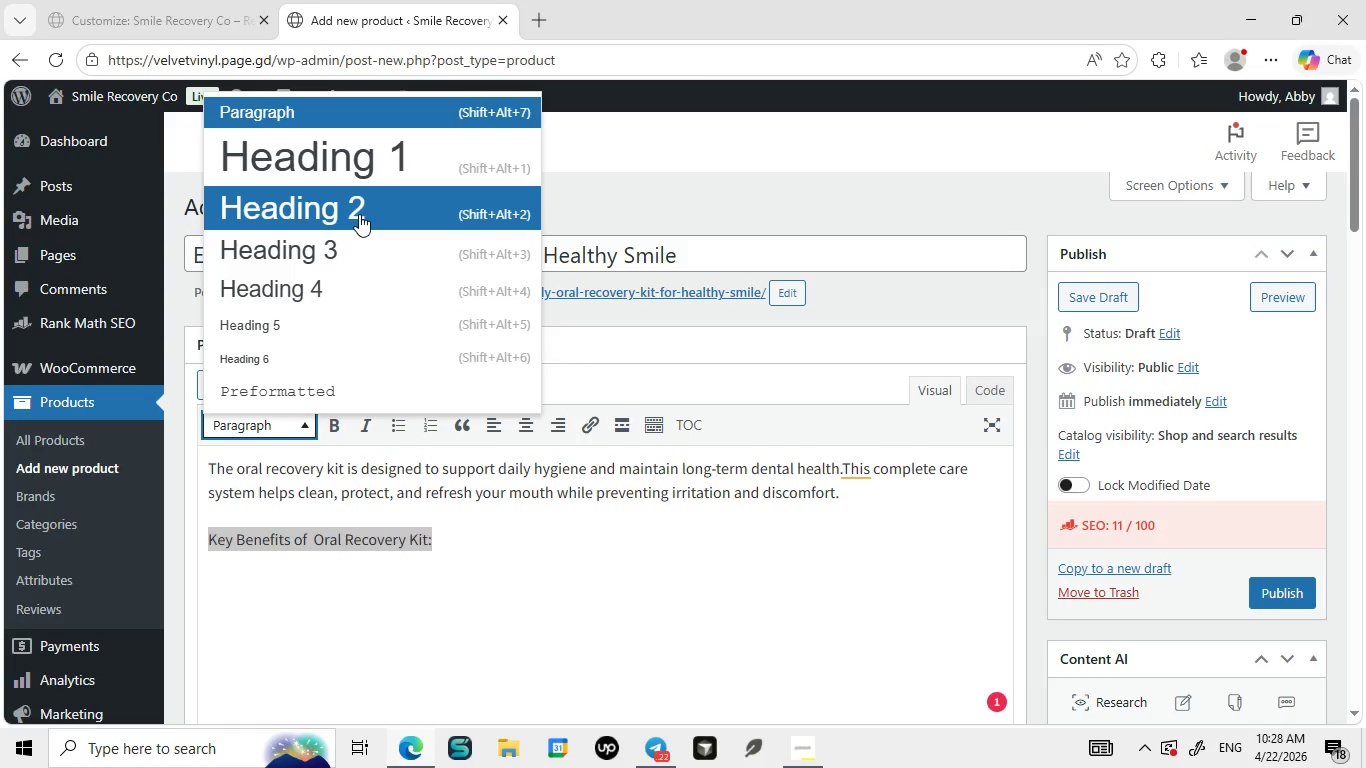 
left_click([359, 214])
 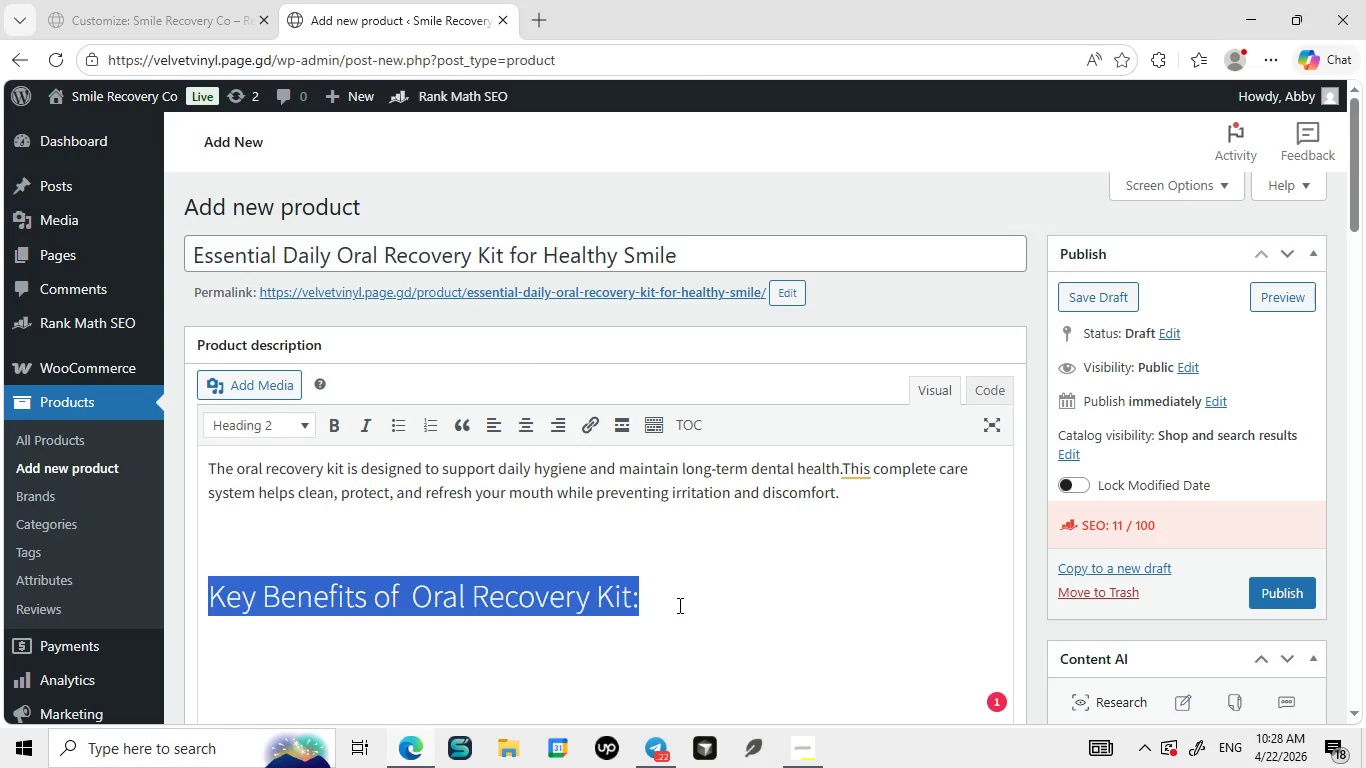 
left_click([678, 605])
 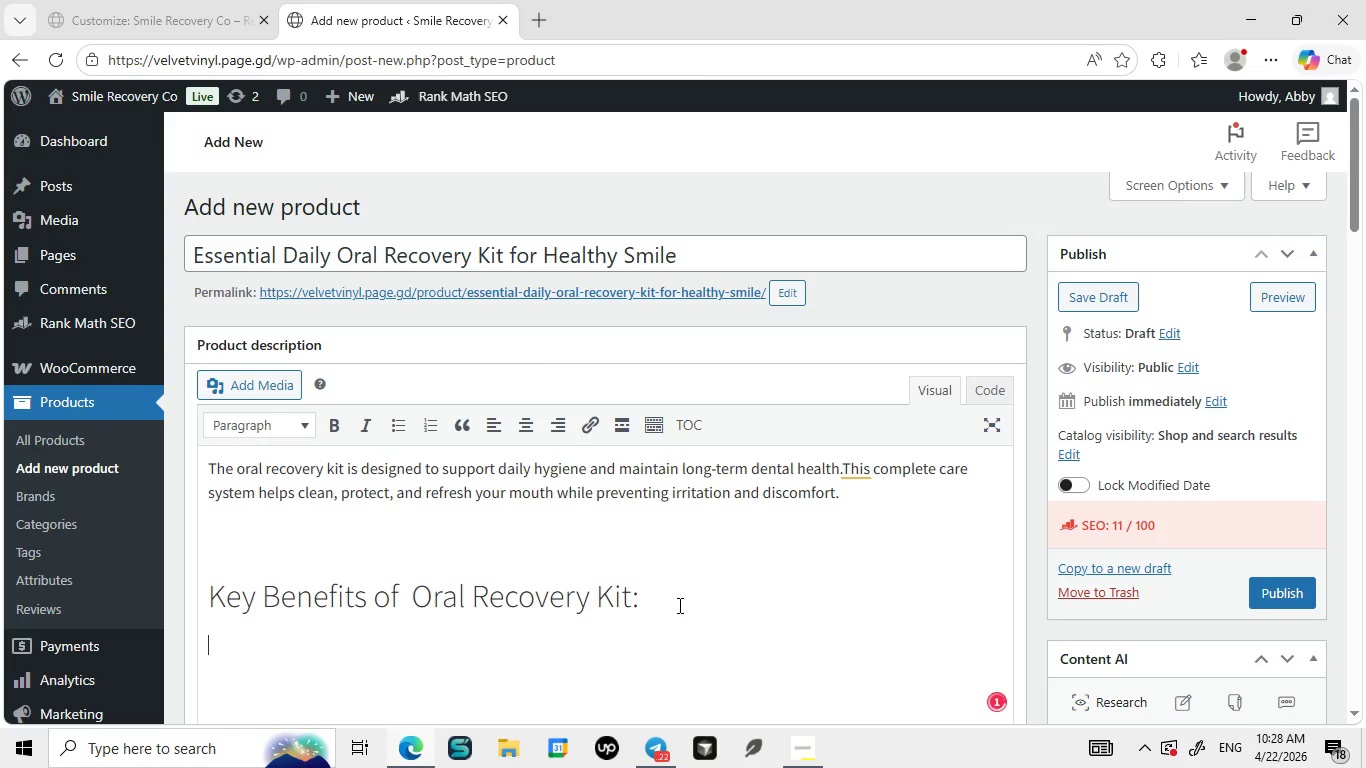 
key(Enter)
 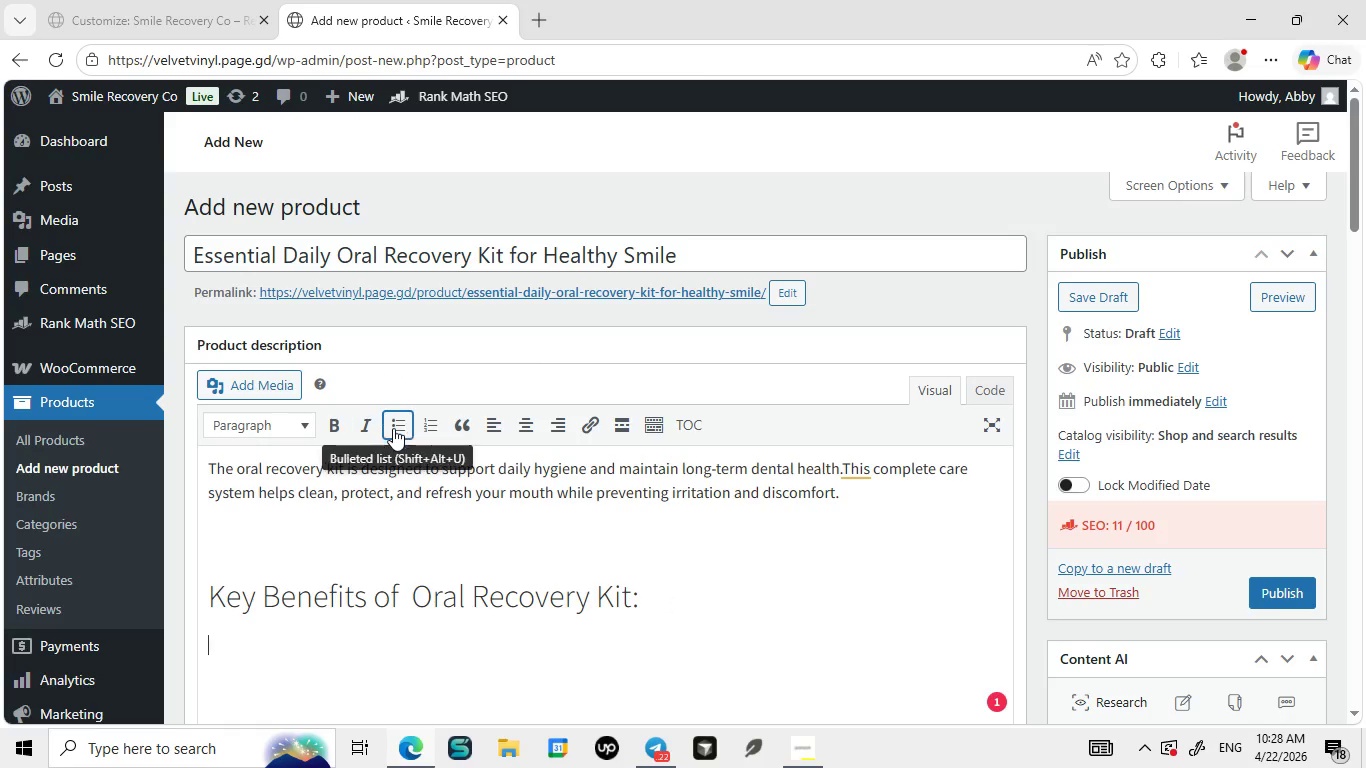 
left_click([395, 428])
 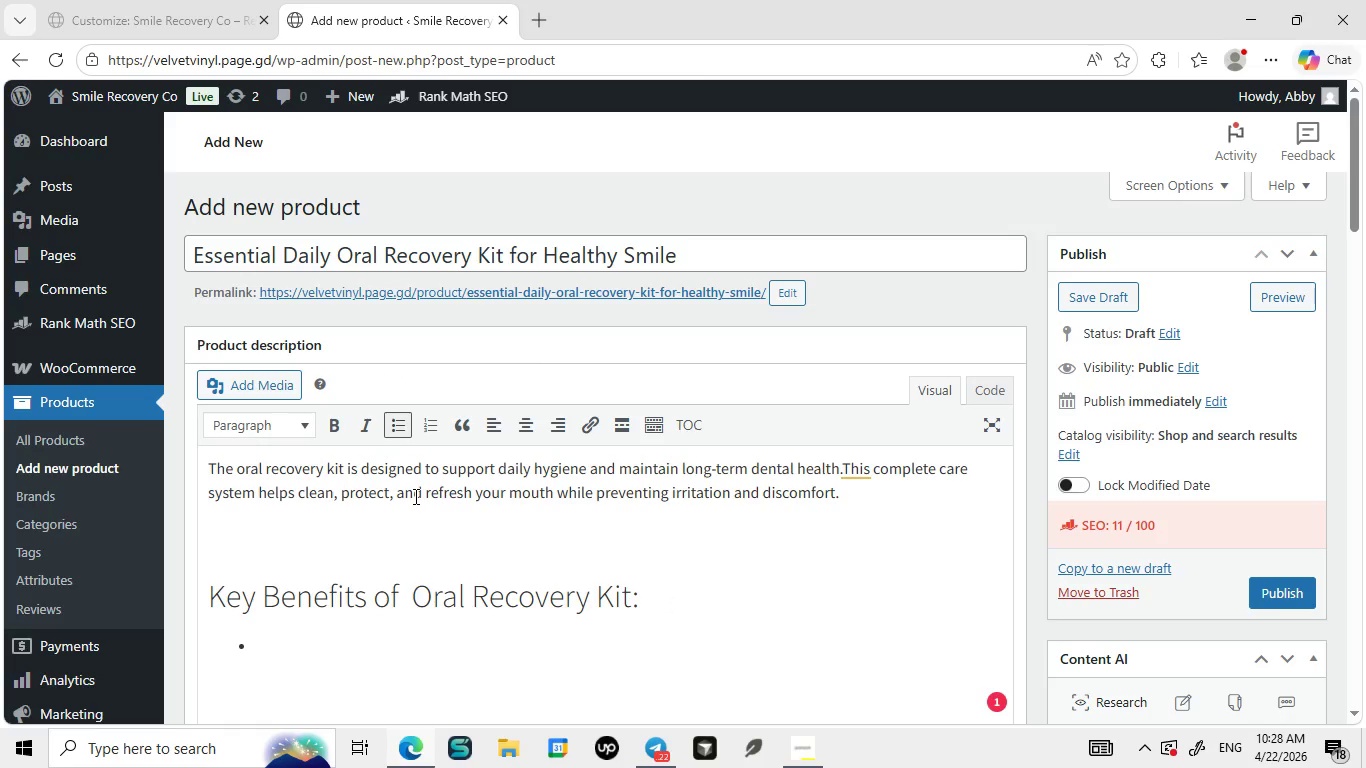 
type(Maintain oral hygiene daily)
 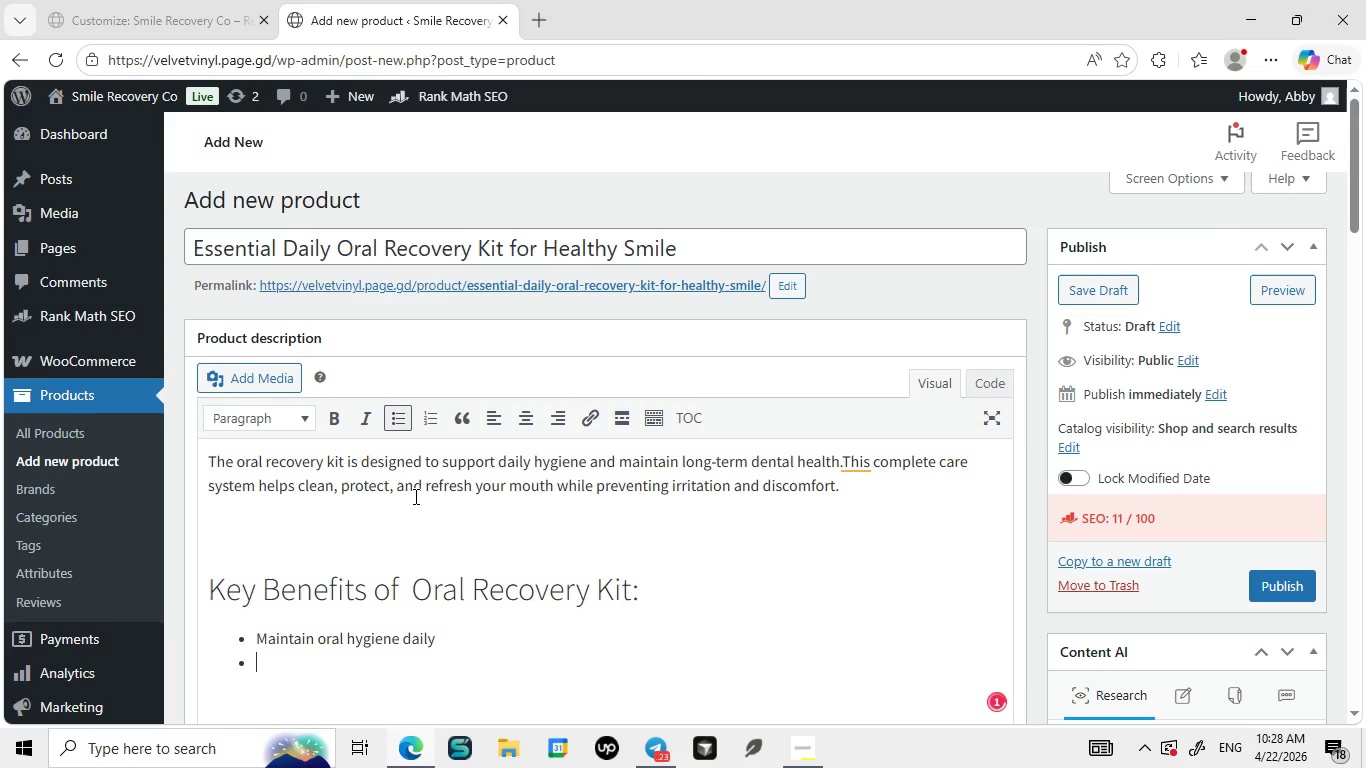 
key(Enter)
 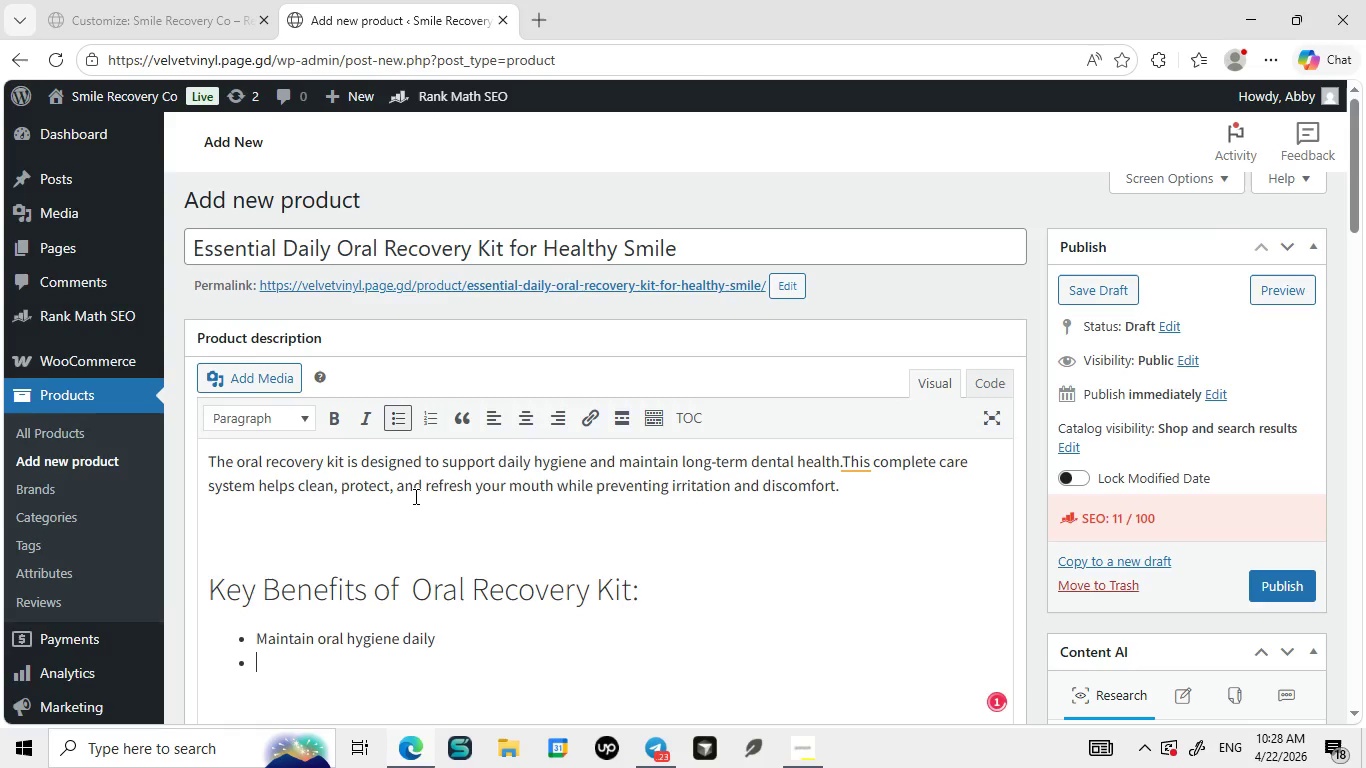 
type(Helps prevent irrrit)
key(Backspace)
key(Backspace)
key(Backspace)
type(itation and sensitivity)
 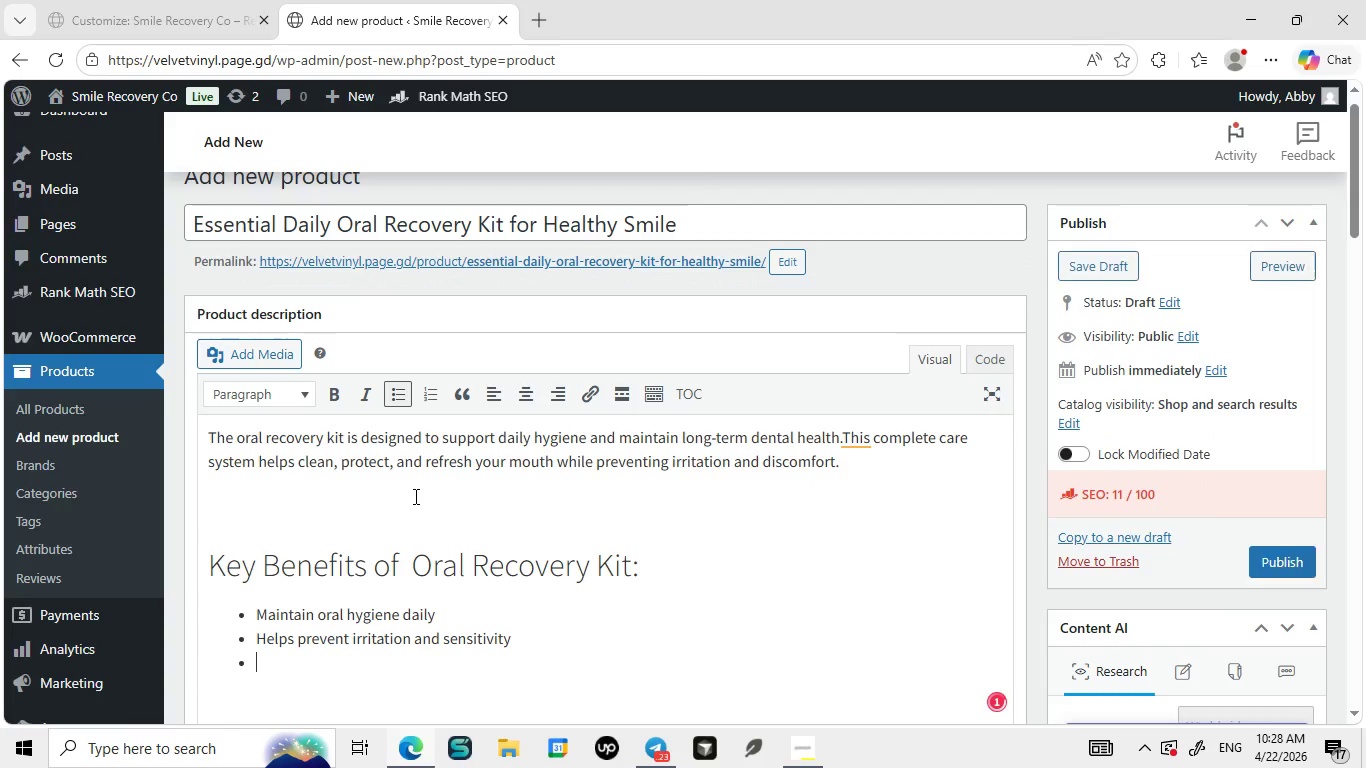 
key(Enter)
 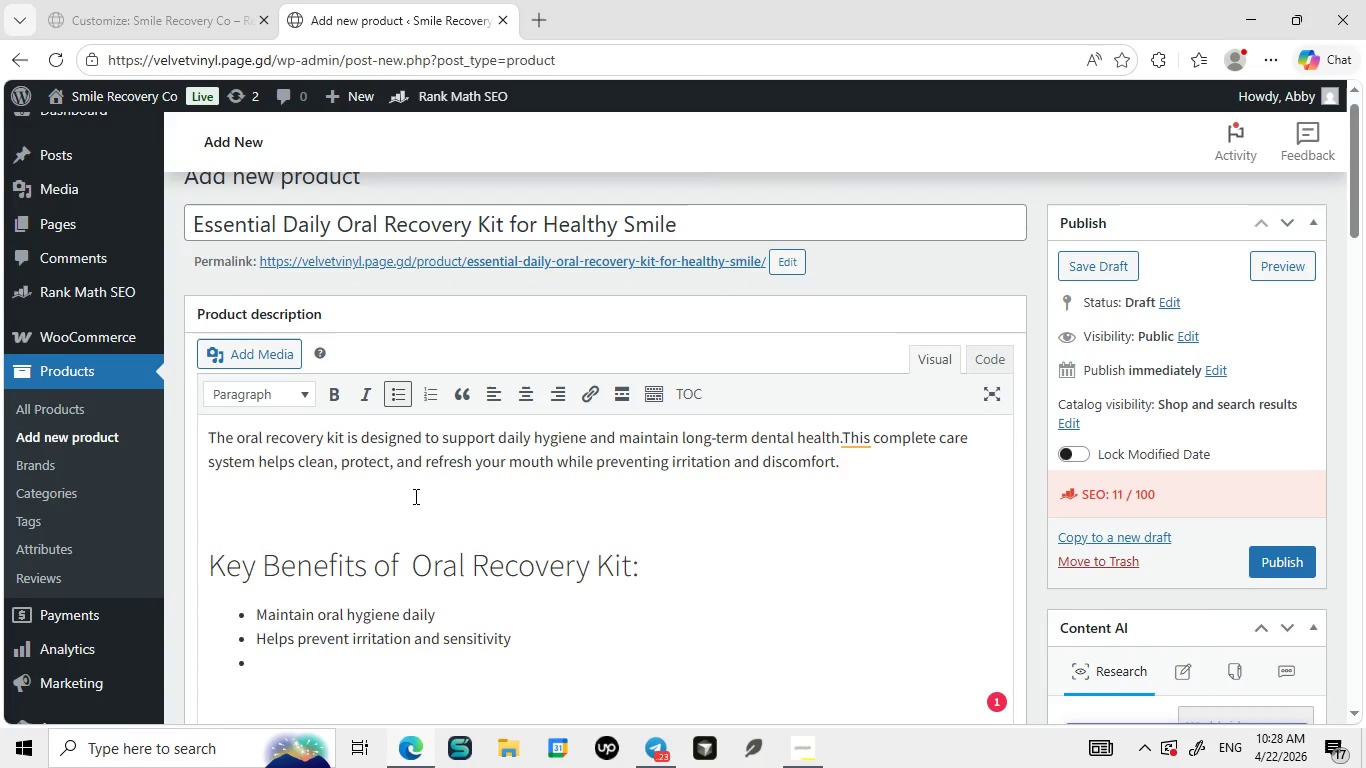 
type(Supports long-term dental hea;th)
key(Backspace)
key(Backspace)
key(Backspace)
type(lth)
 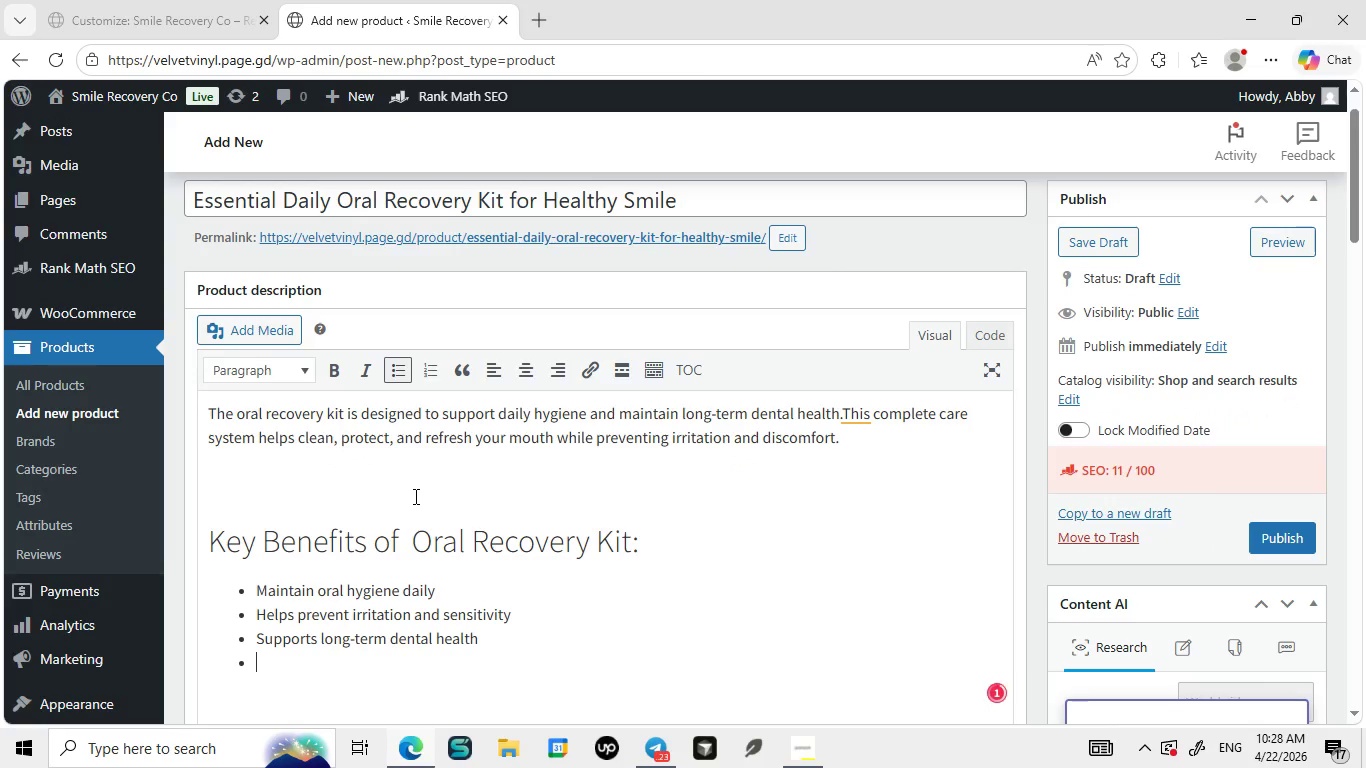 
key(Enter)
 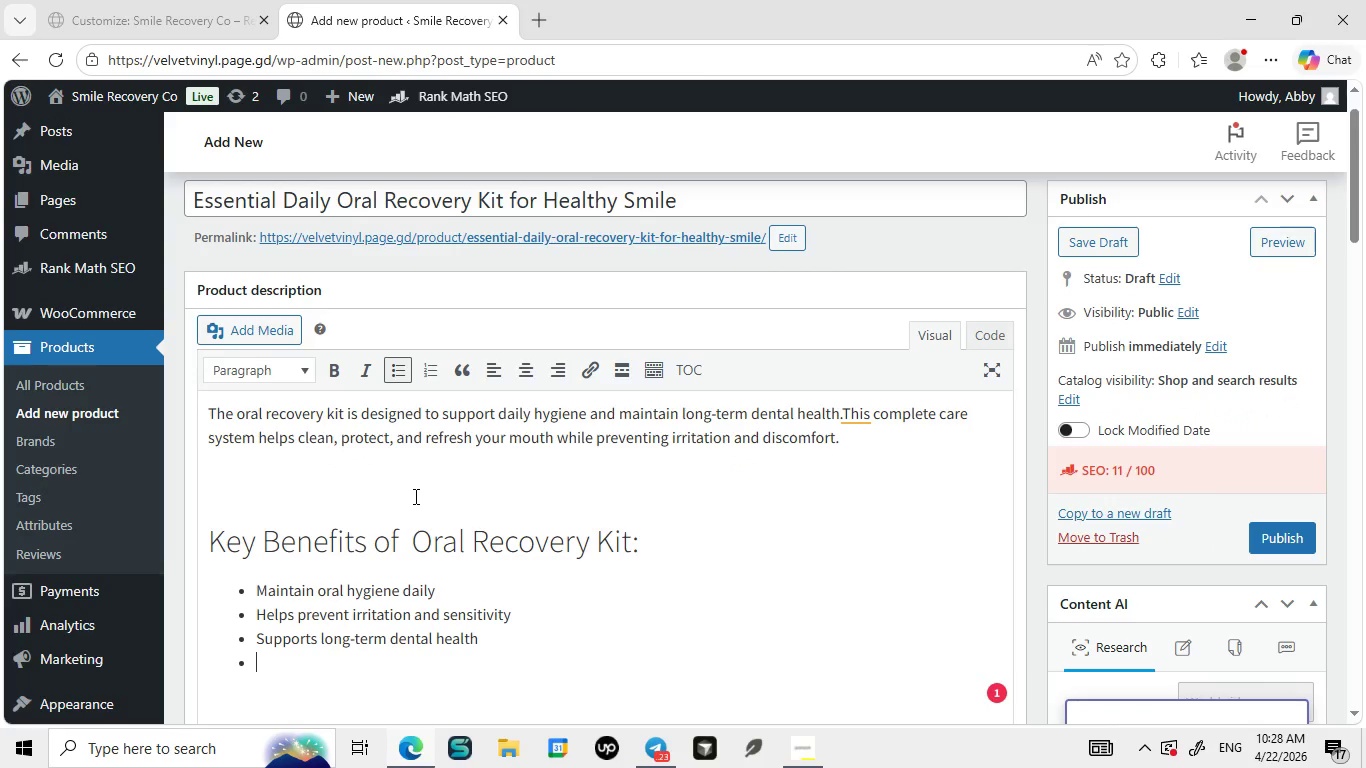 
type(Easy and effective home use)
 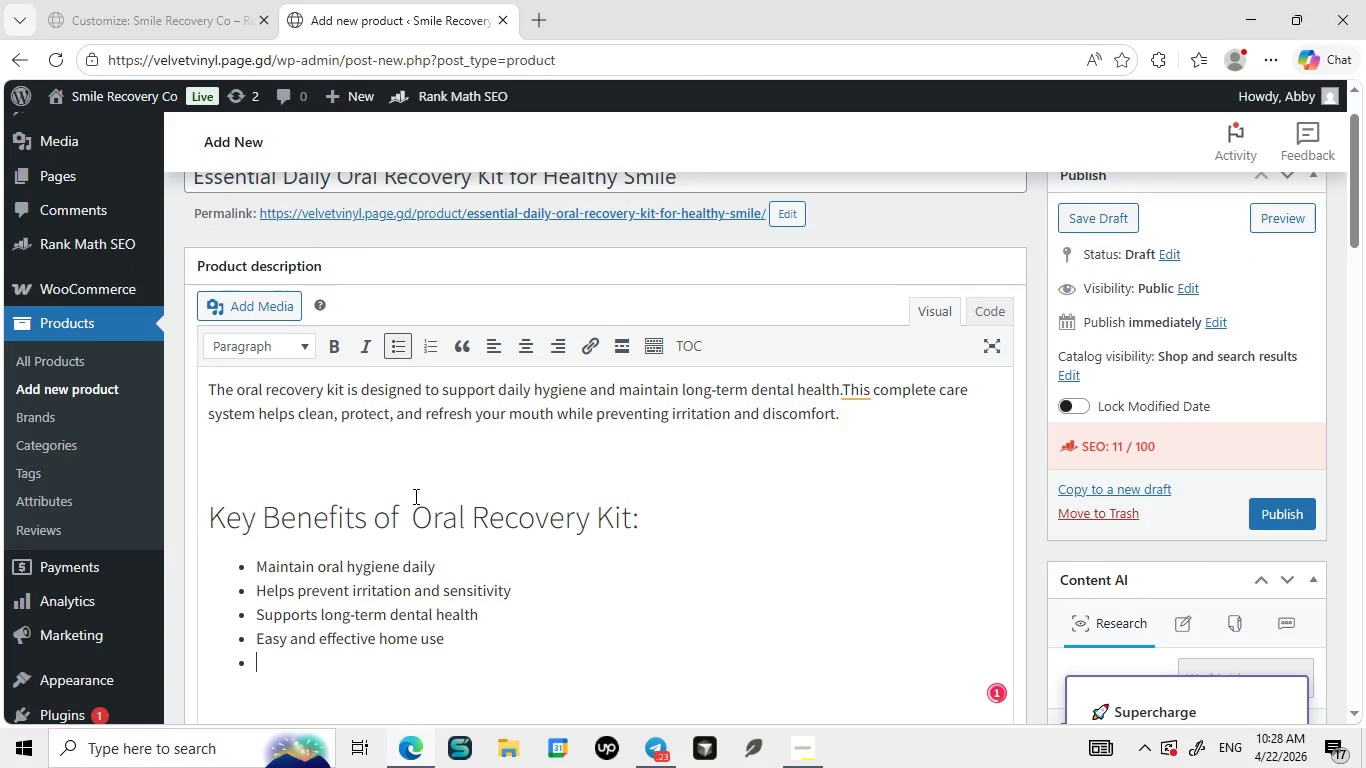 
key(Enter)
 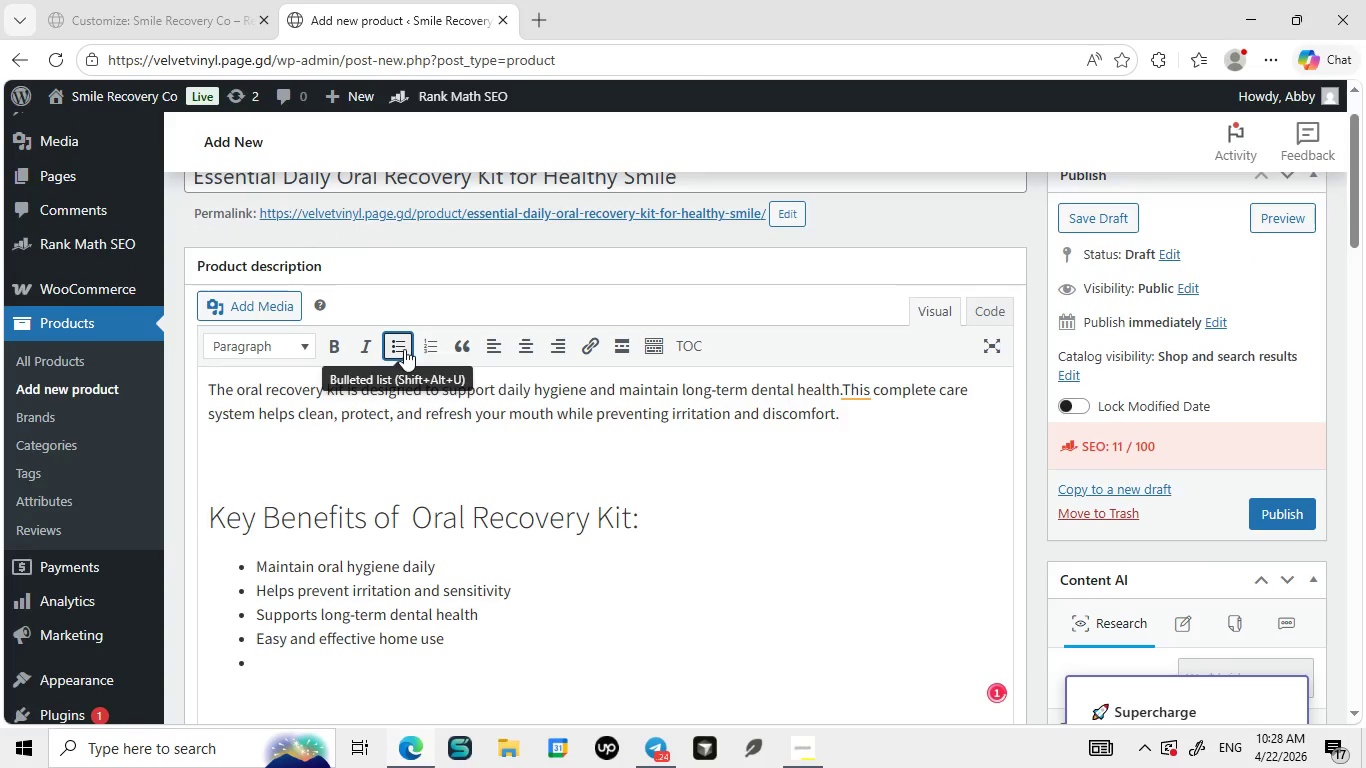 
left_click([404, 349])
 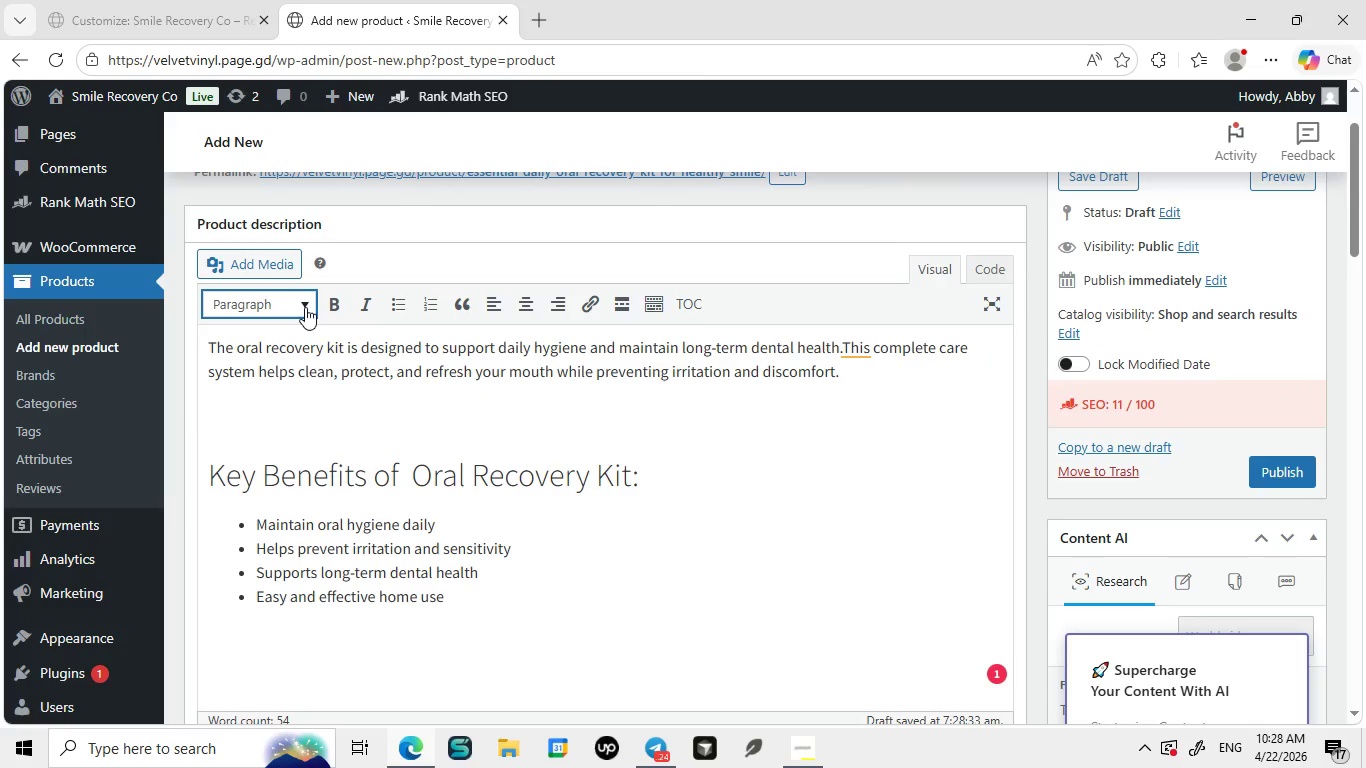 
left_click([305, 307])
 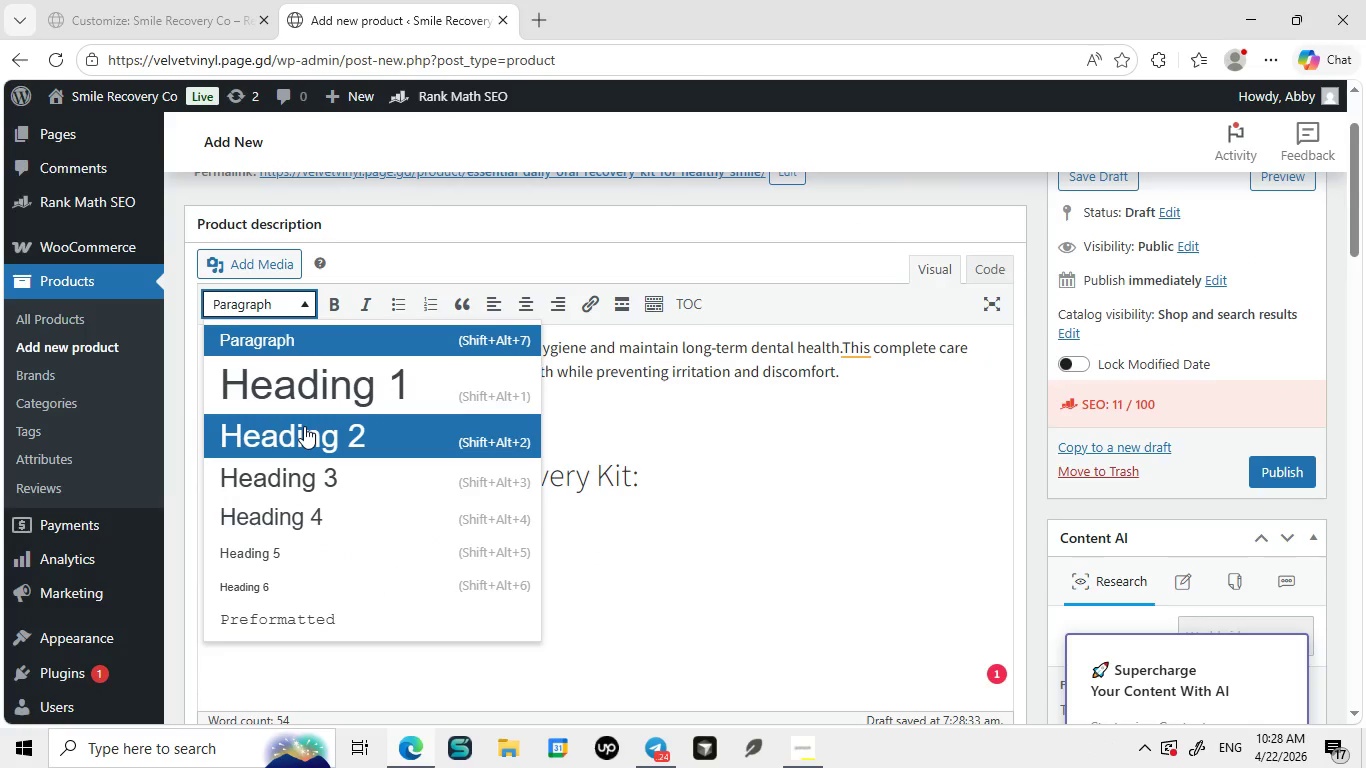 
left_click([304, 426])
 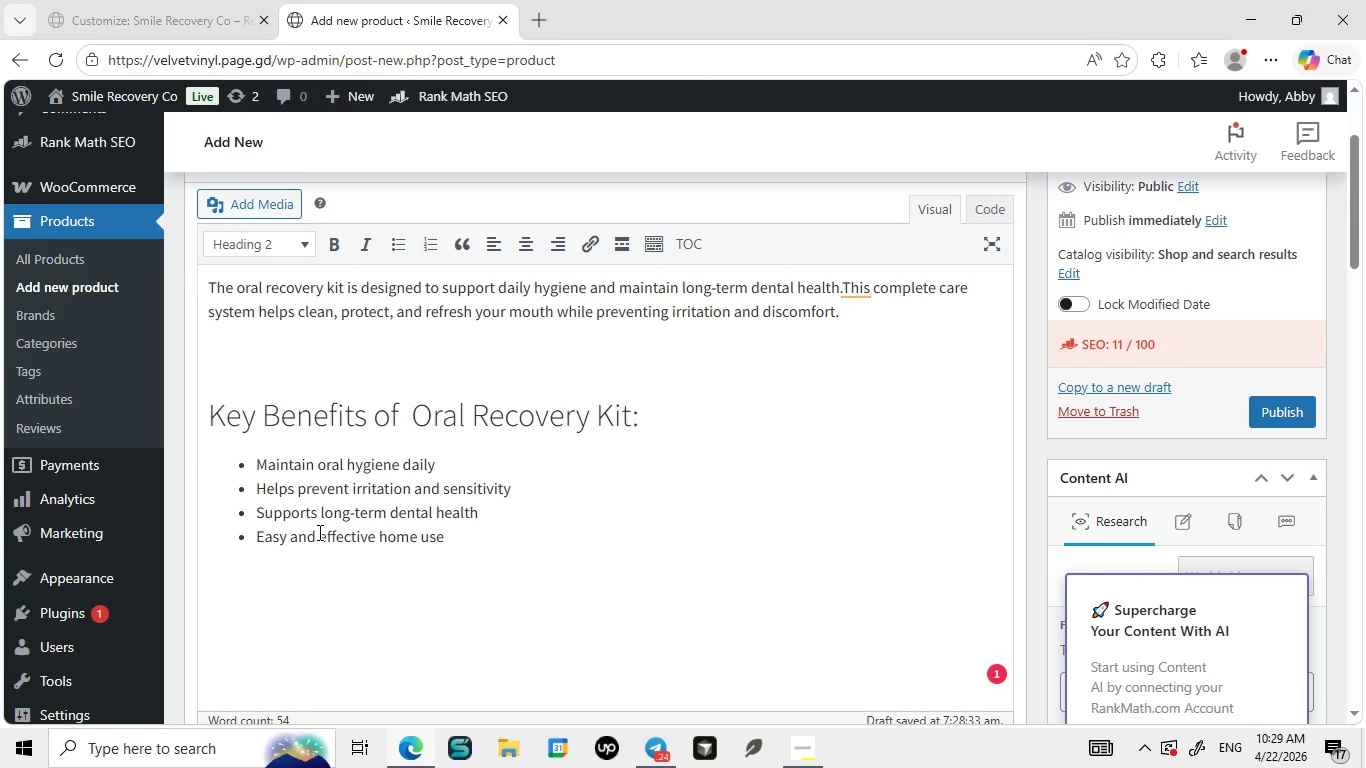 
wait(6.41)
 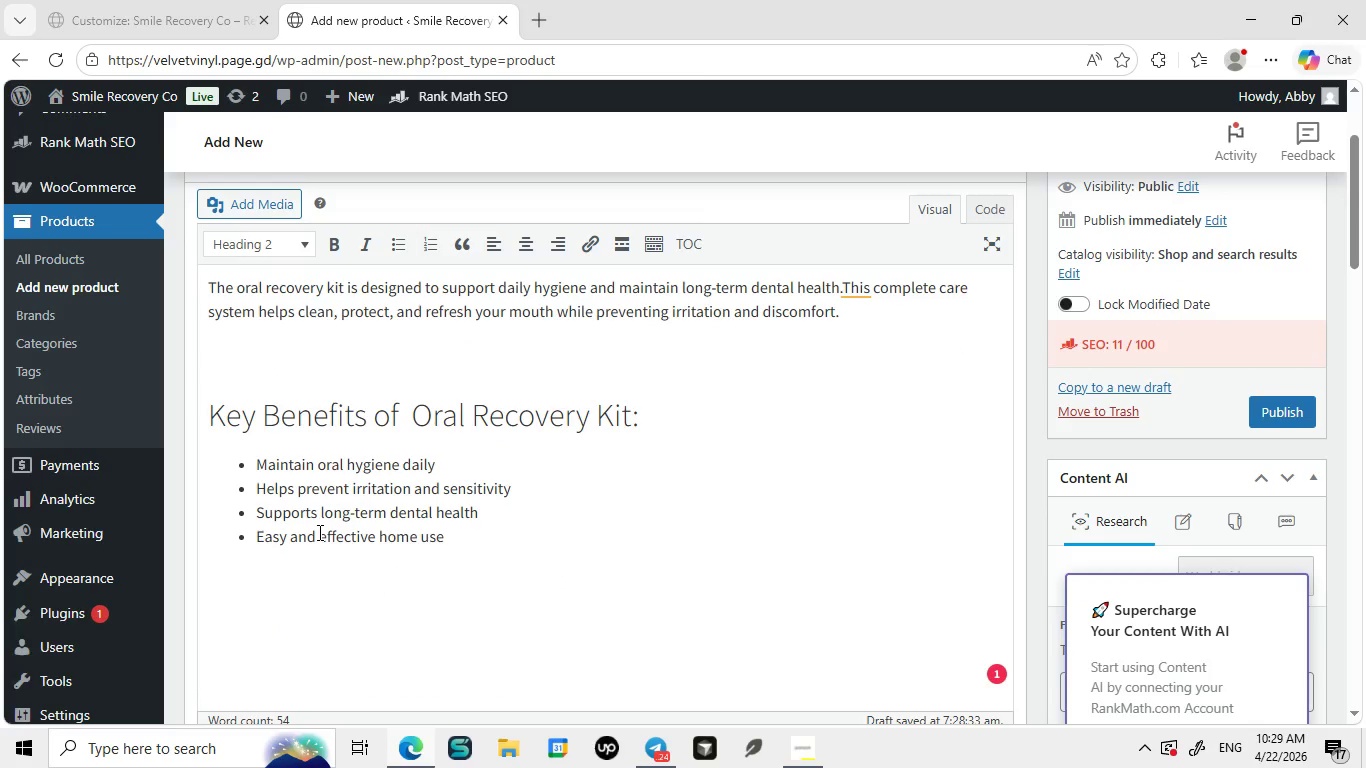 
type(What's Included in)
 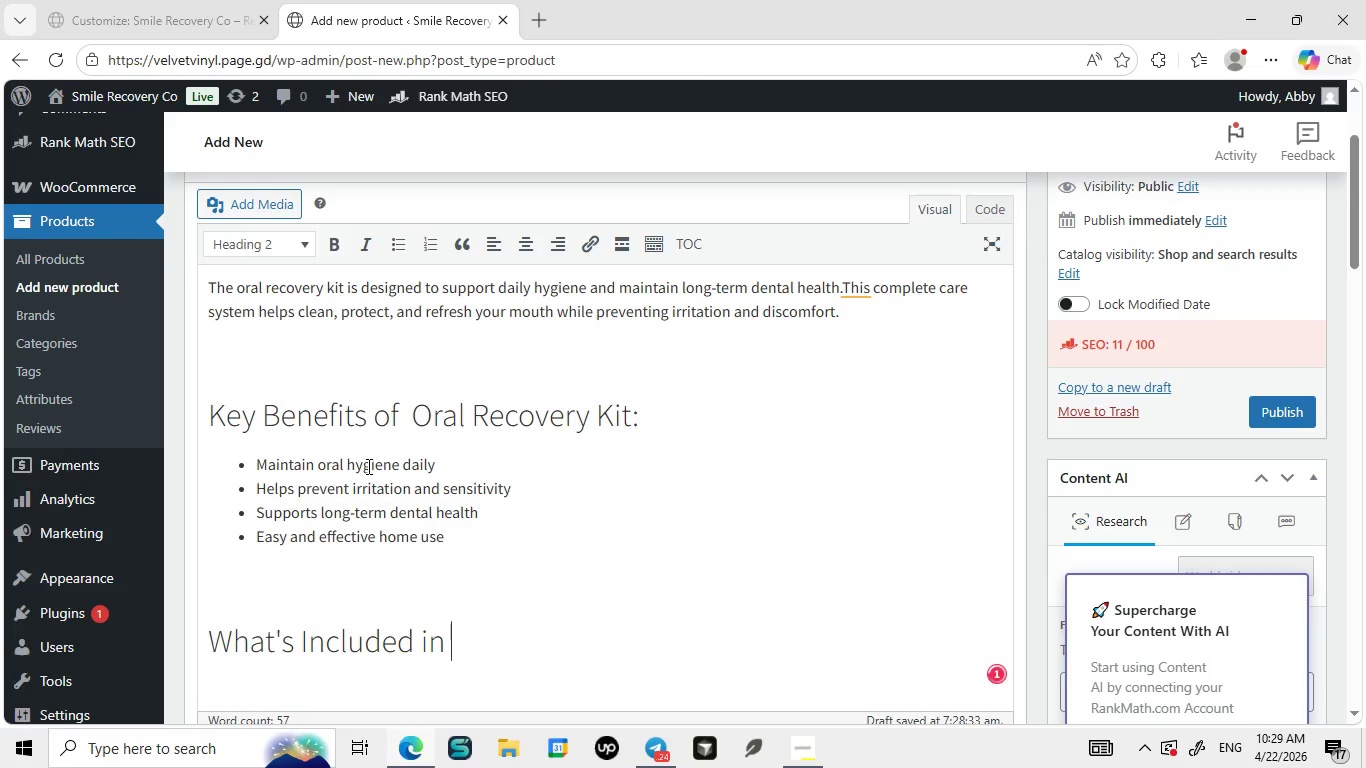 
type( Oral Rw)
key(Backspace)
type(ecovery Kit:)
 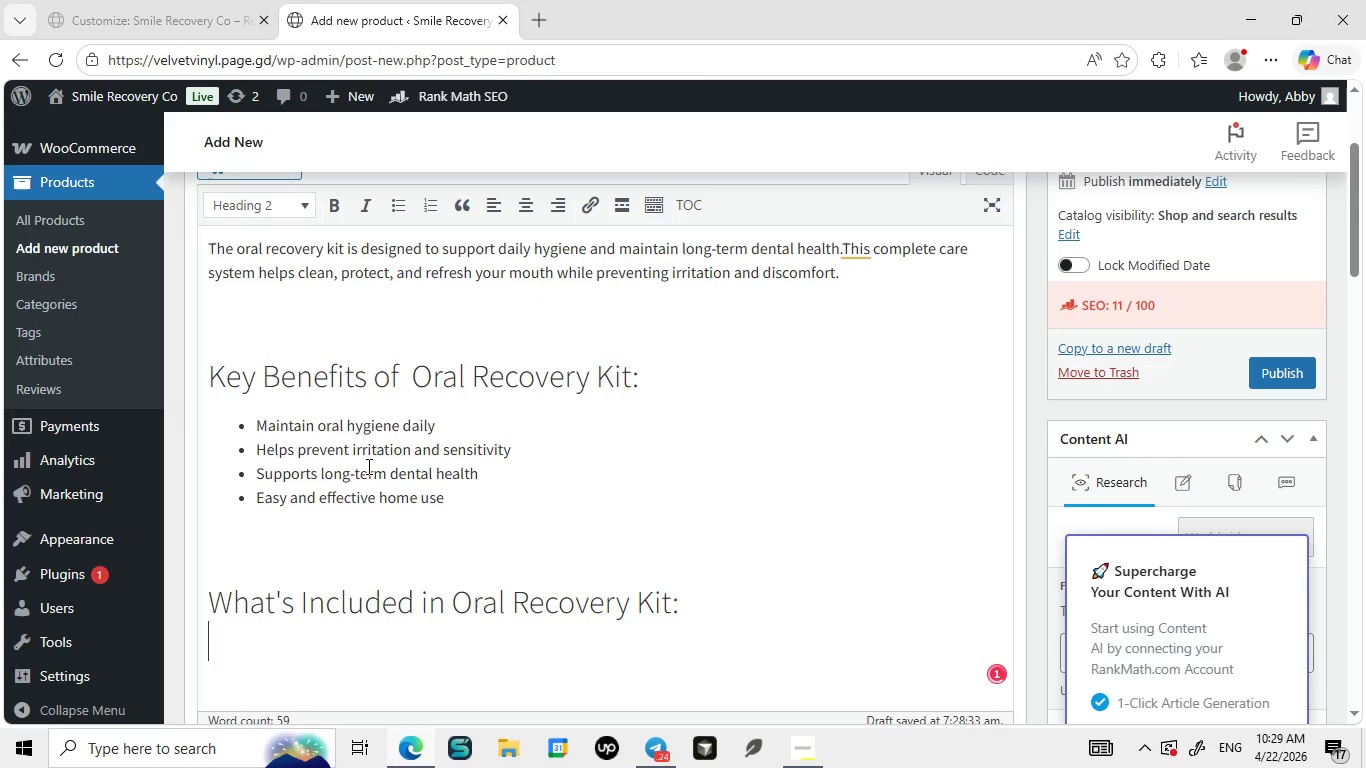 
key(Shift+Enter)
 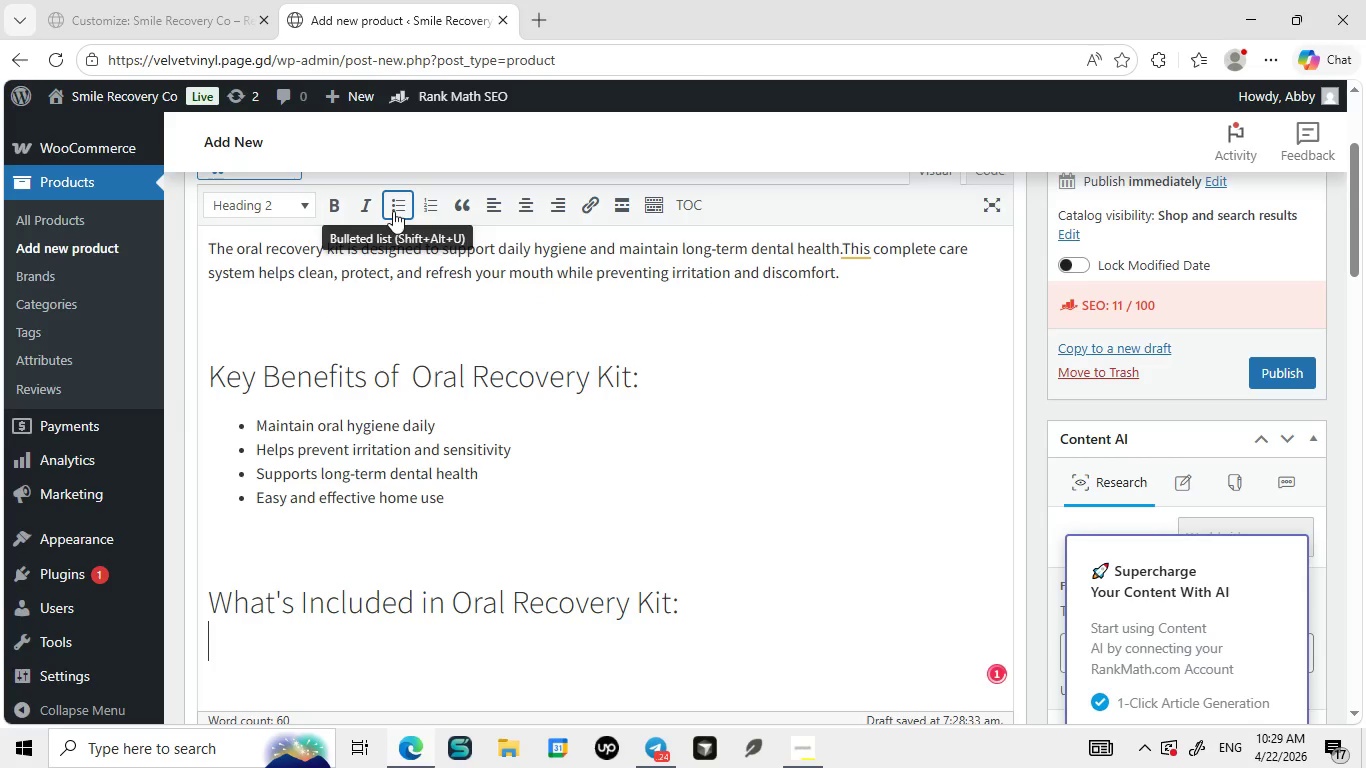 
left_click([393, 211])
 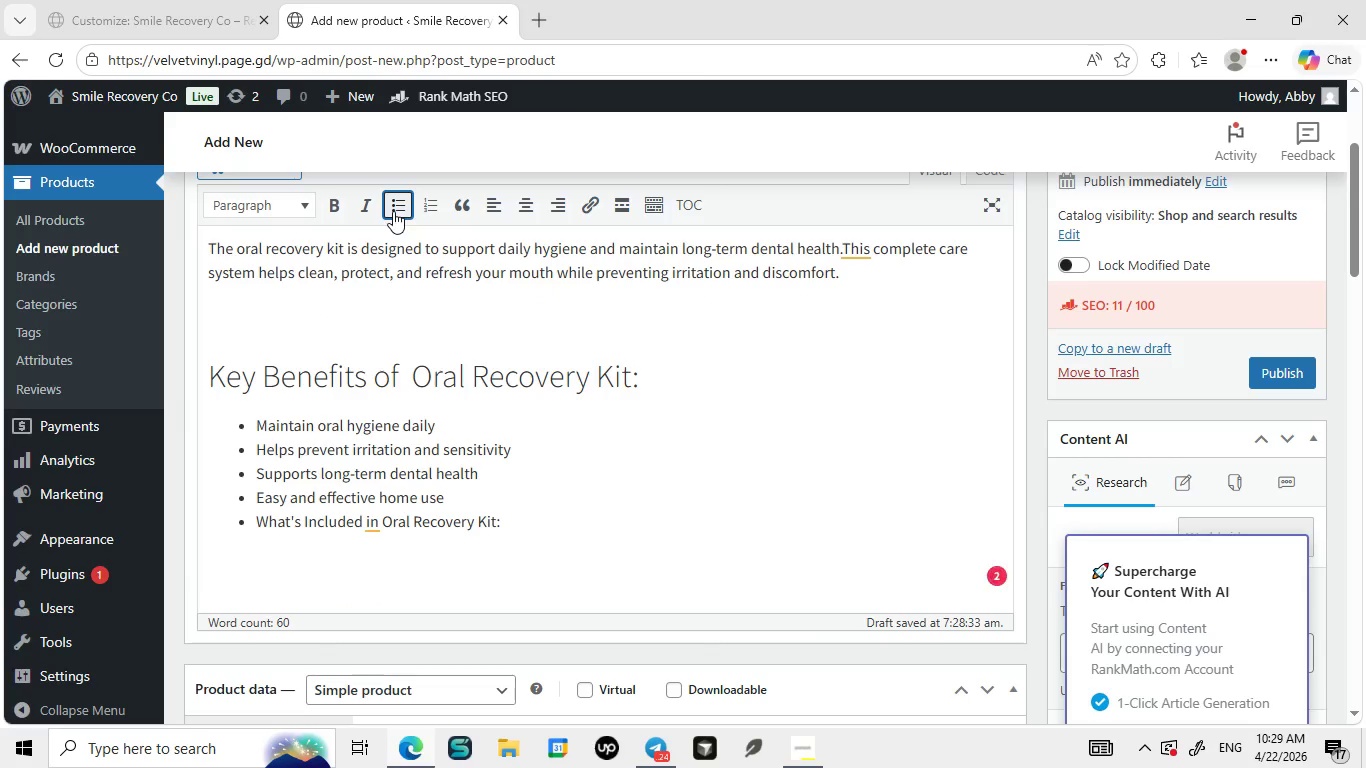 
key(Control+ControlLeft)
 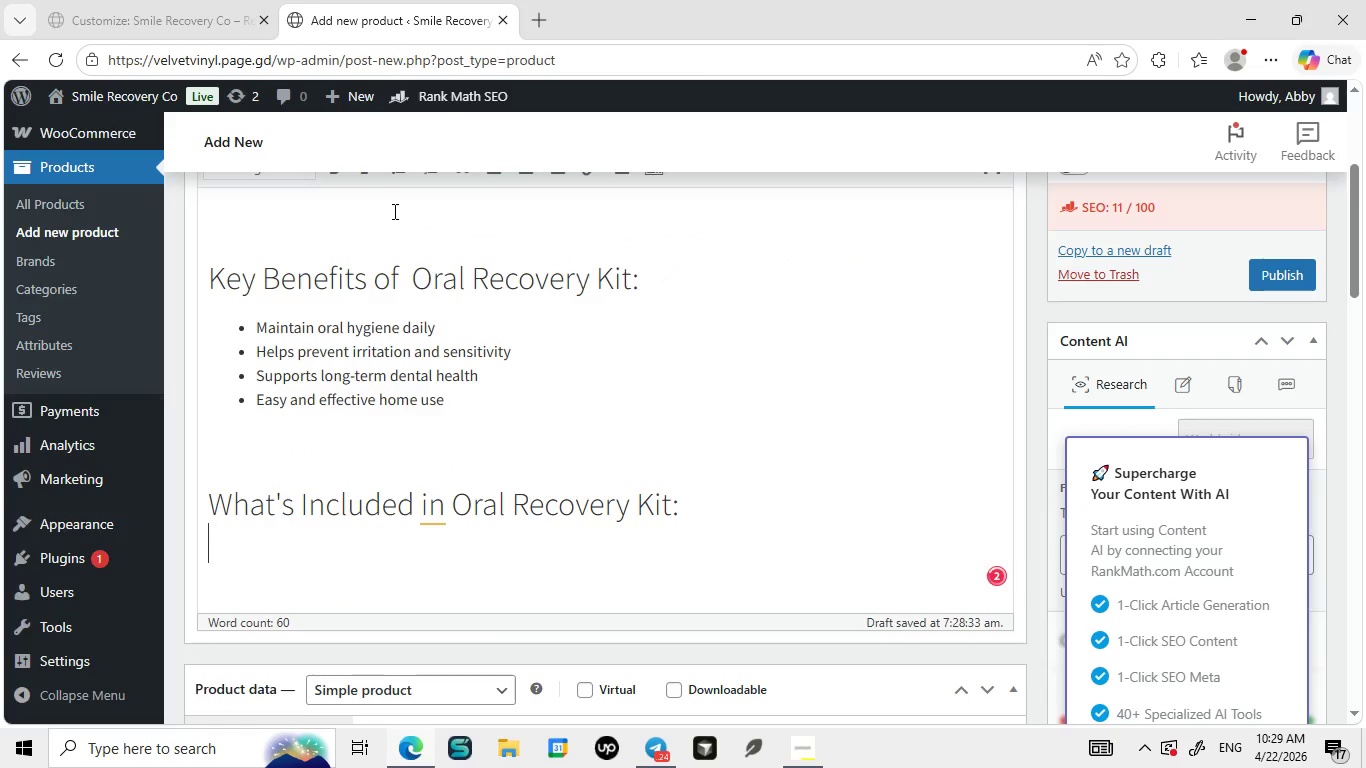 
key(Control+Z)
 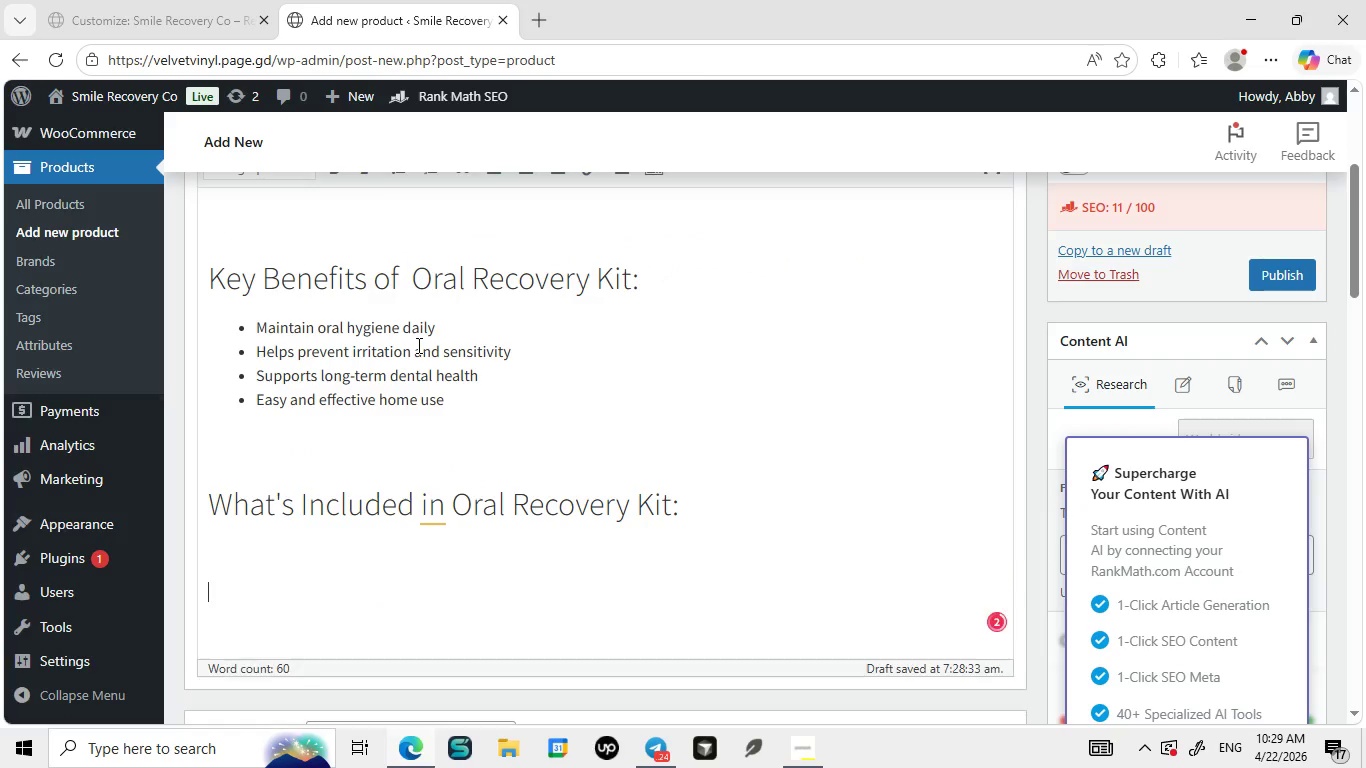 
key(Enter)
 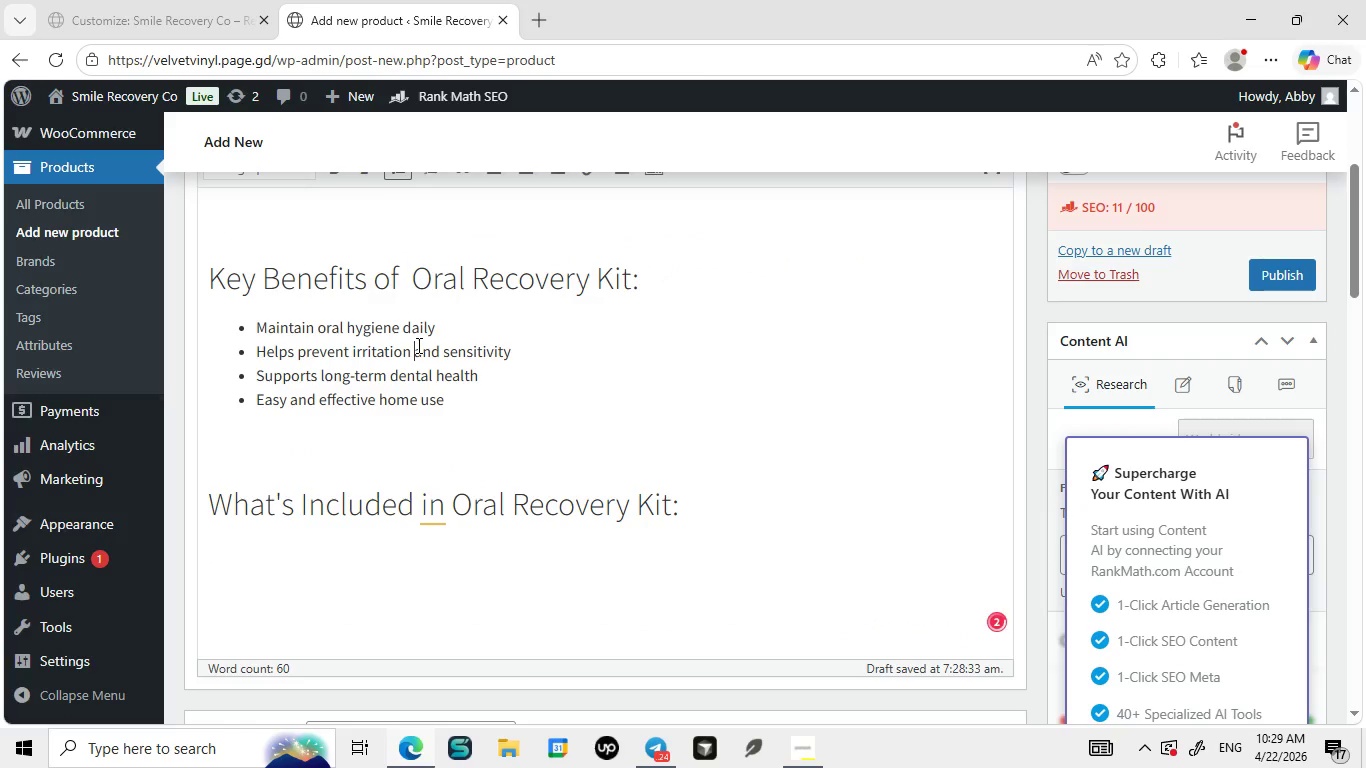 
left_click([417, 345])
 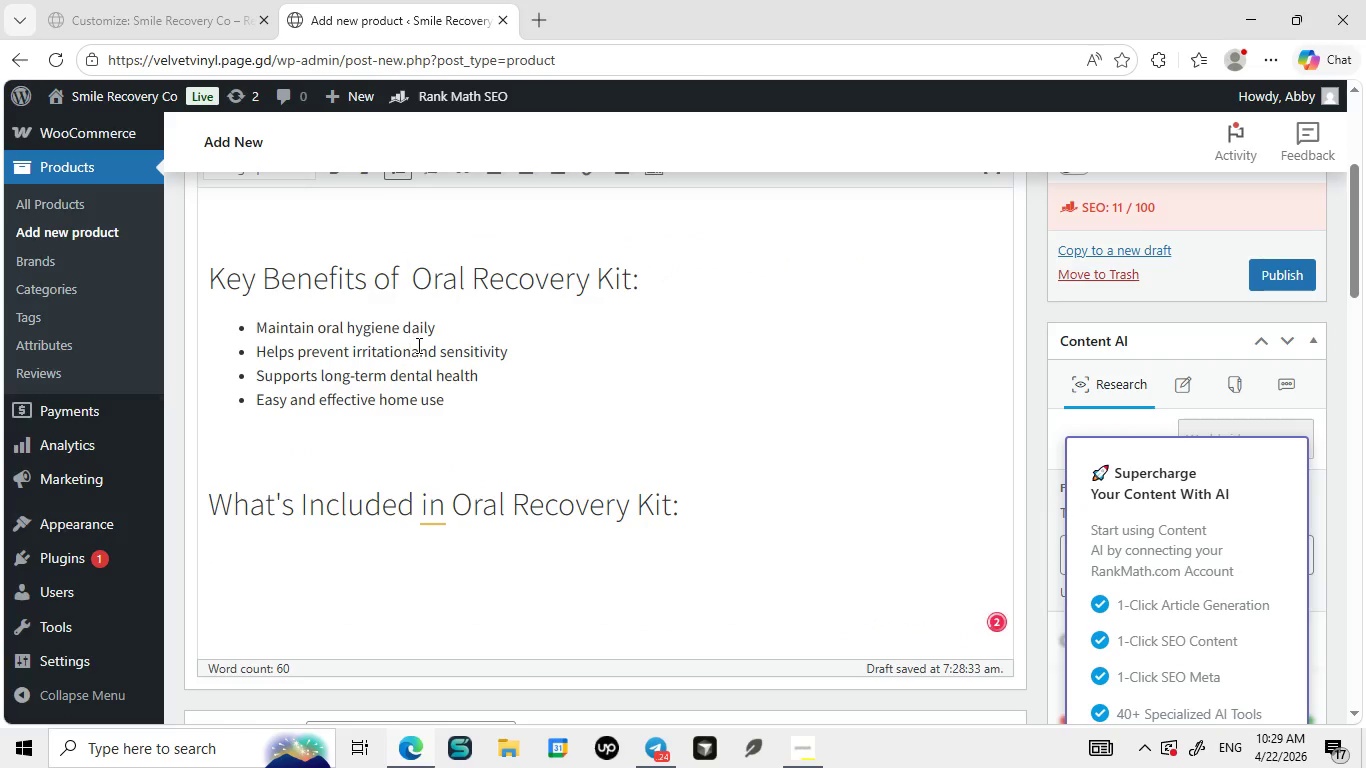 
key(Backspace)
 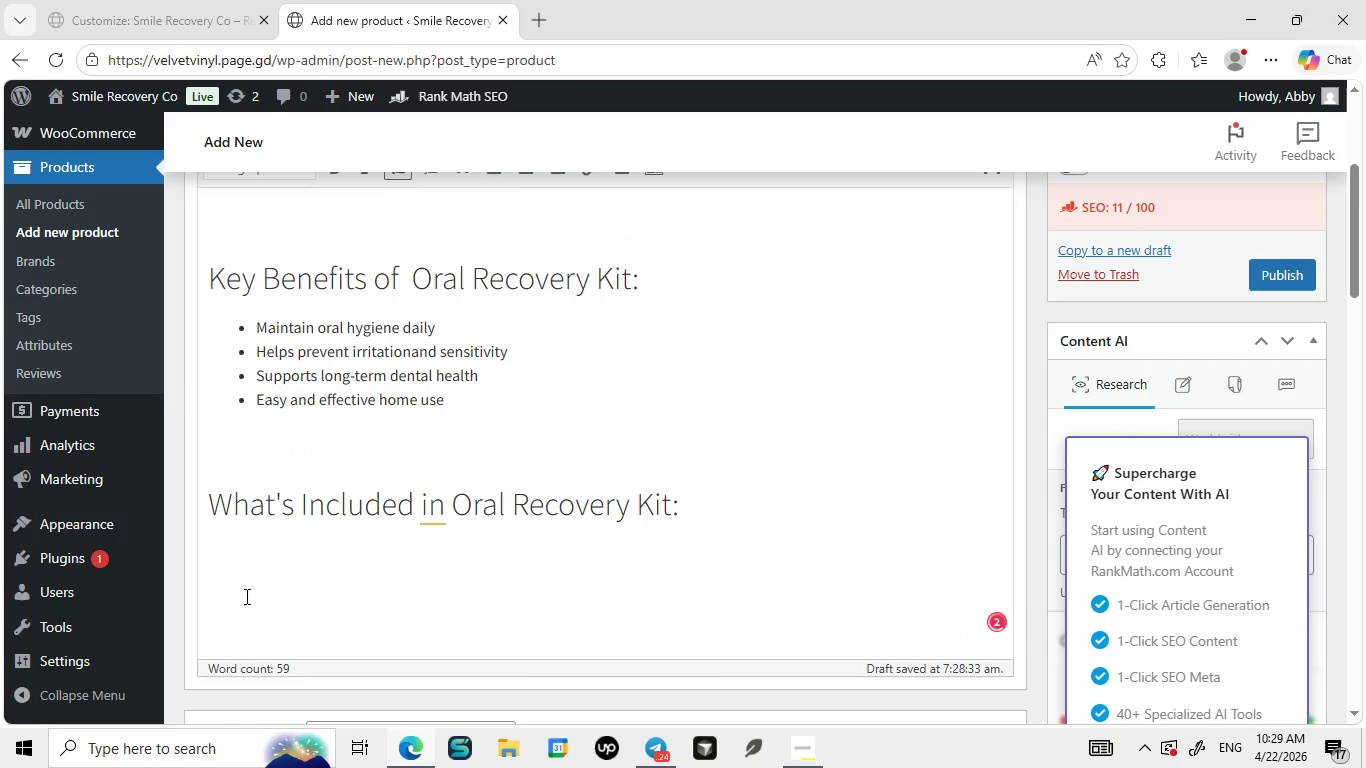 
left_click([245, 596])
 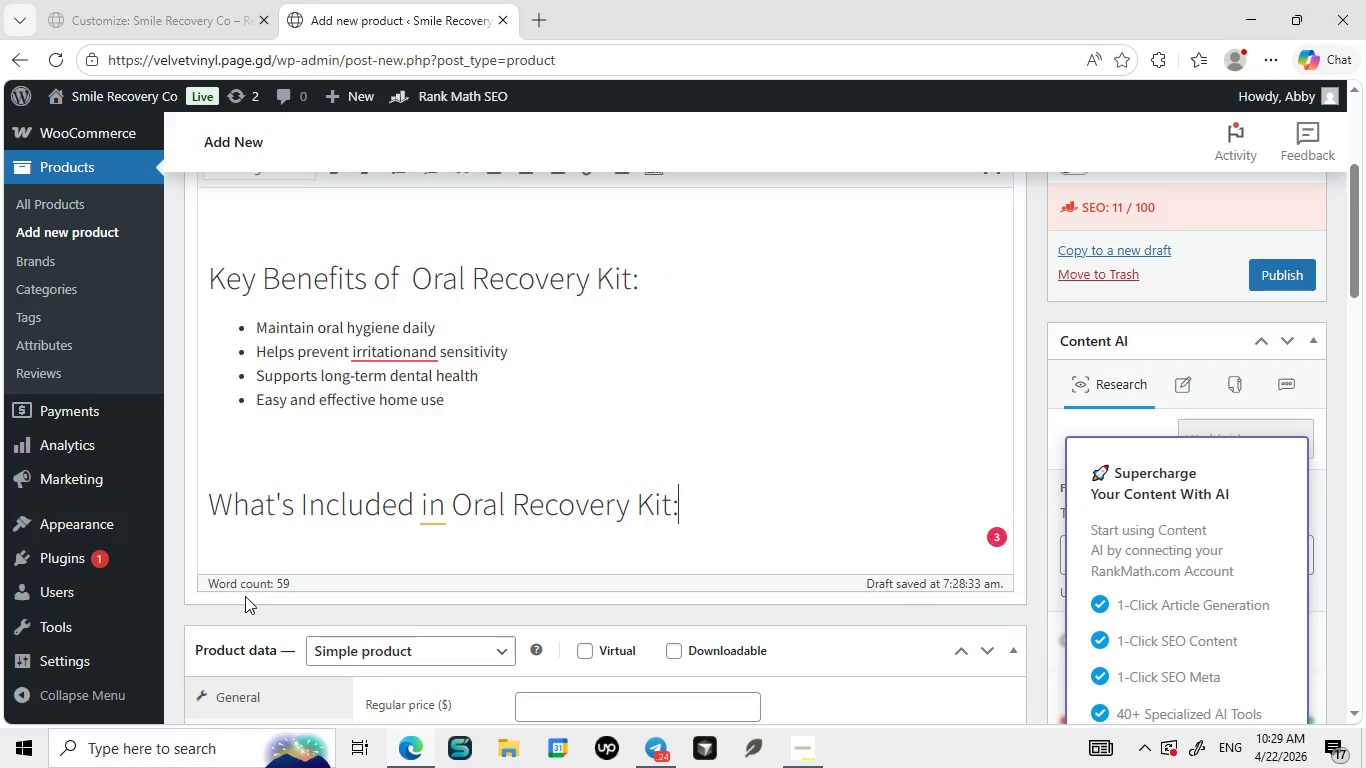 
key(Backspace)
 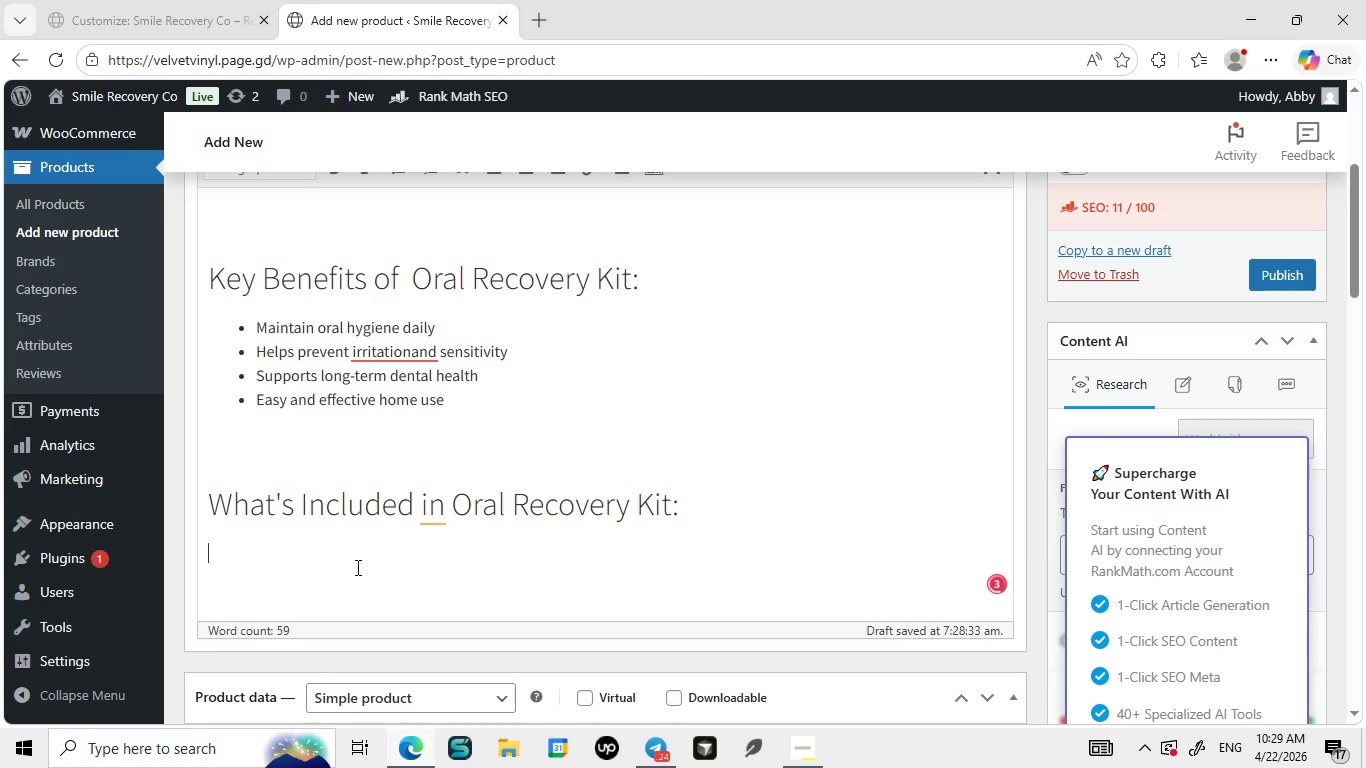 
key(Enter)
 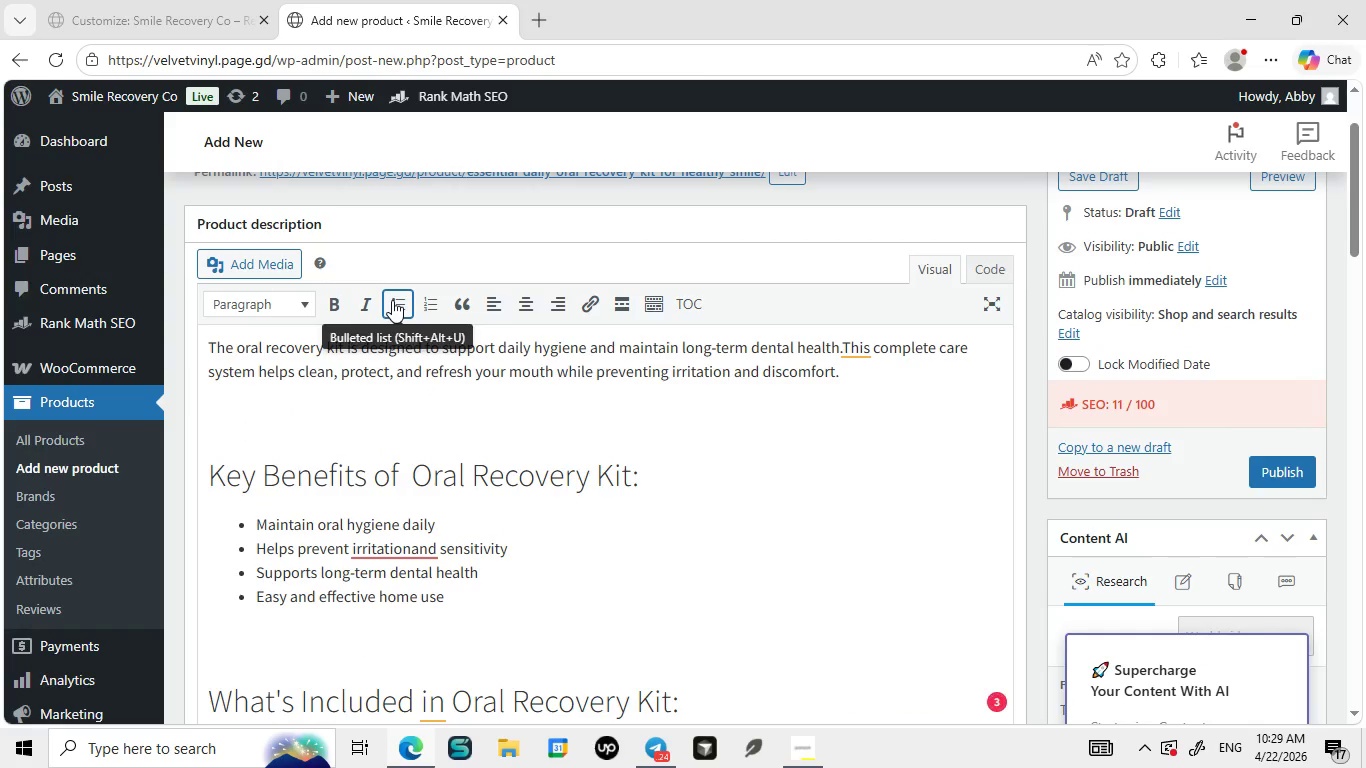 
left_click([392, 300])
 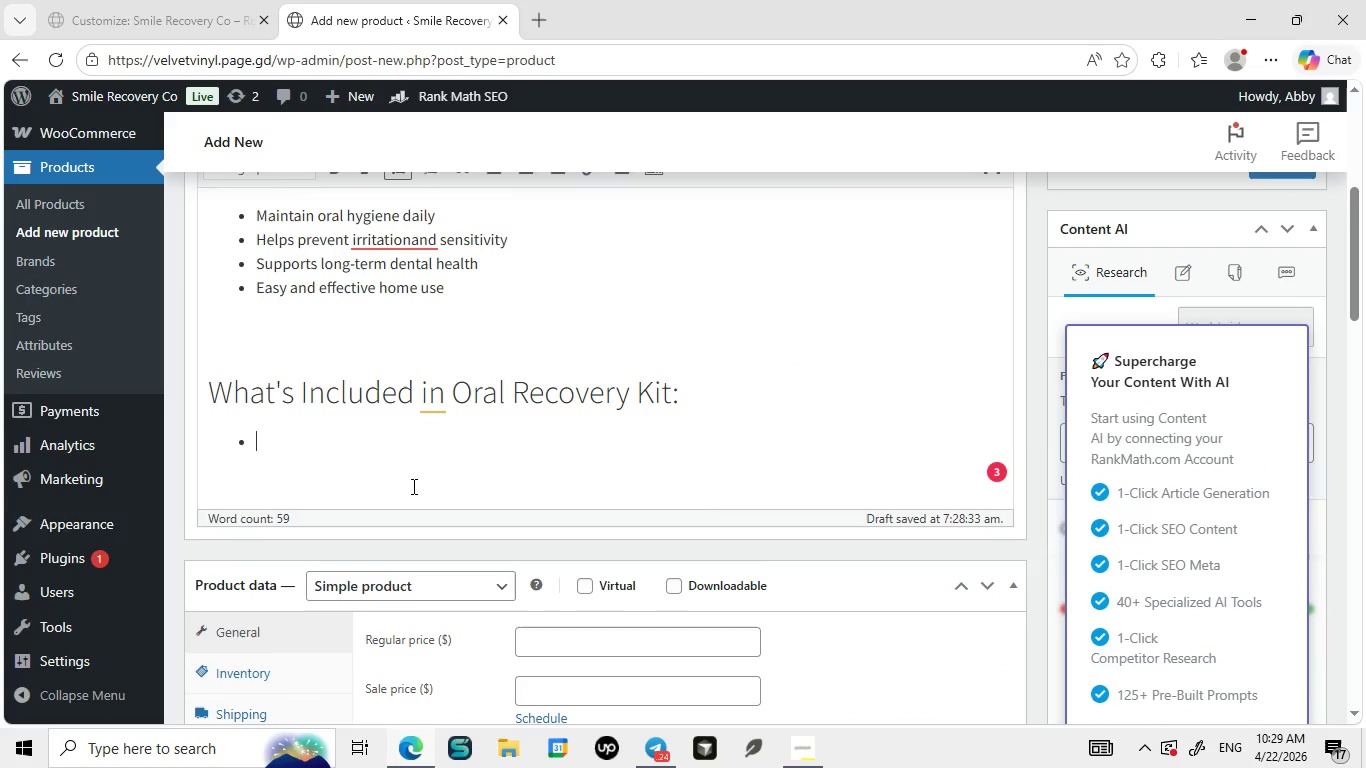 
type(Soft-bristl e)
key(Backspace)
key(Backspace)
type(e toothbrush)
 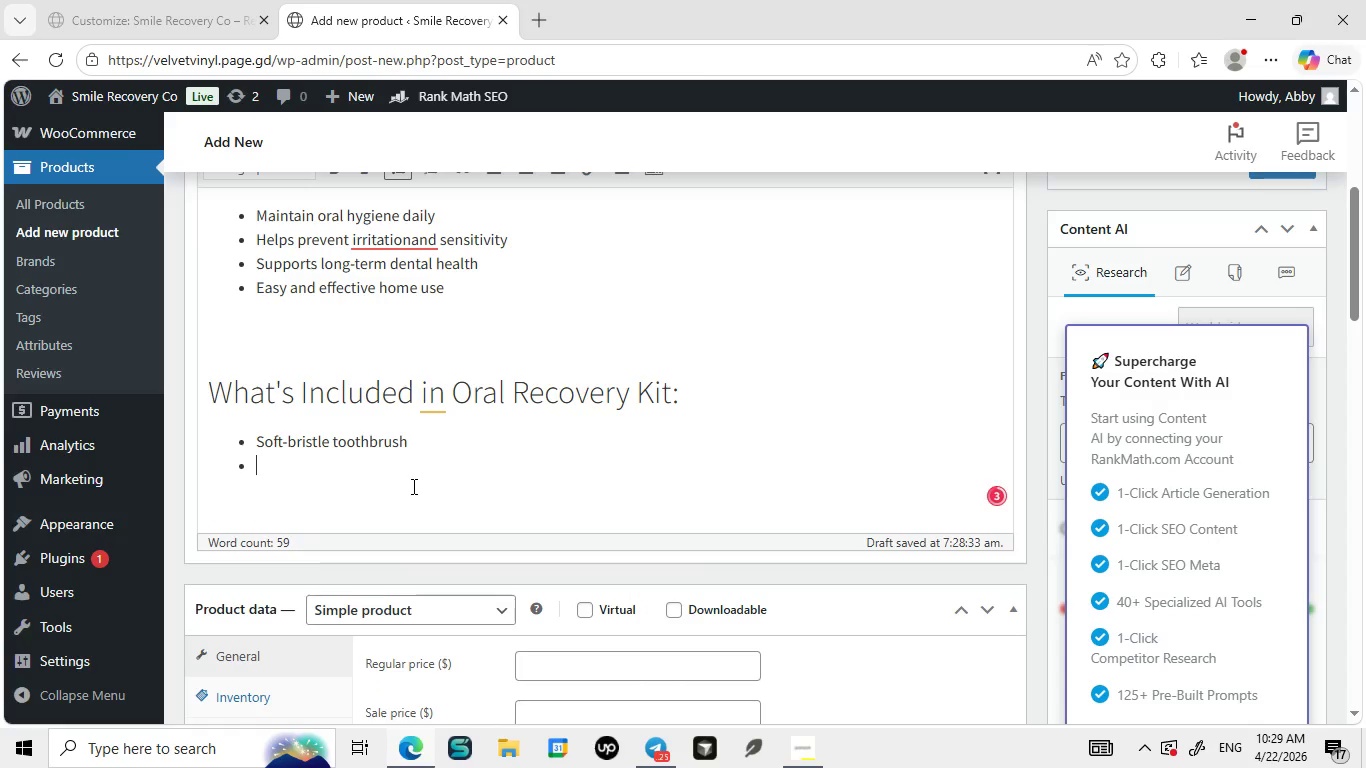 
key(Enter)
 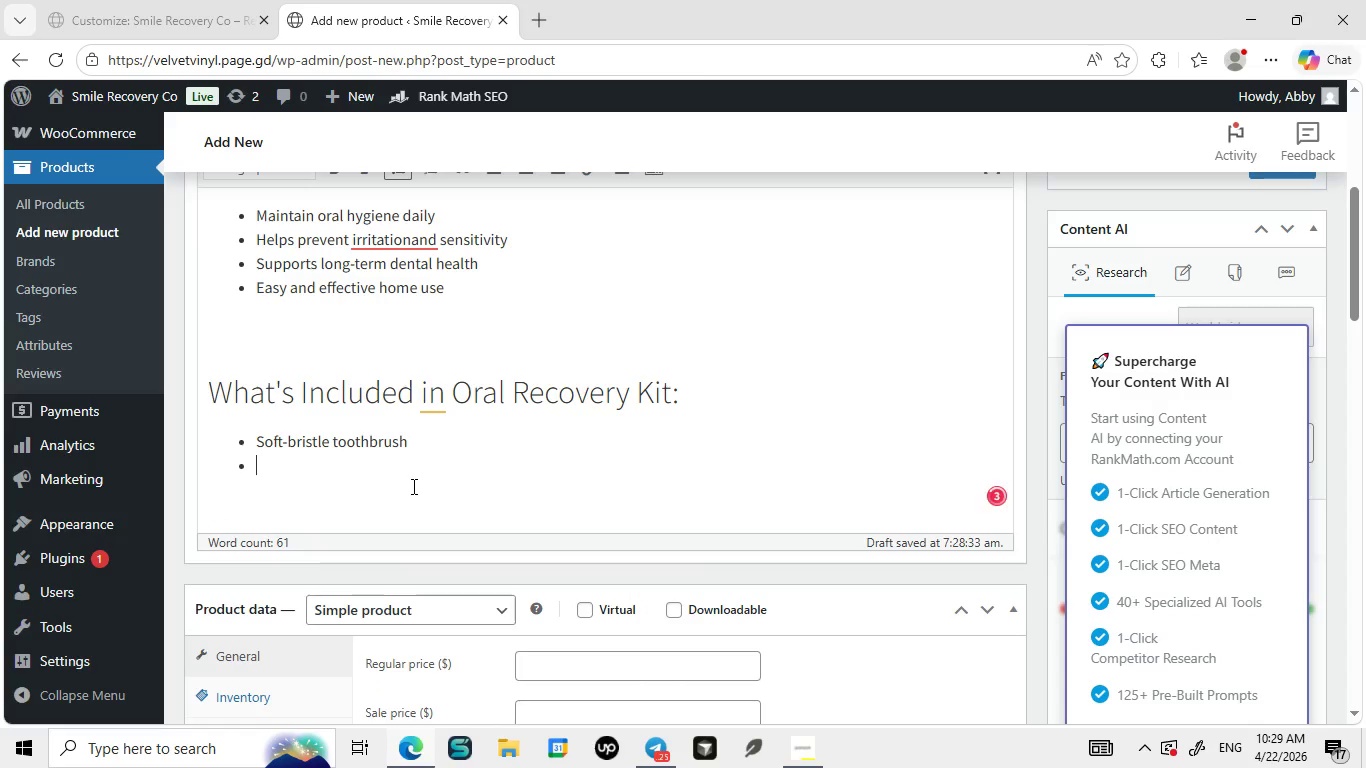 
type(Mouth rinse)
 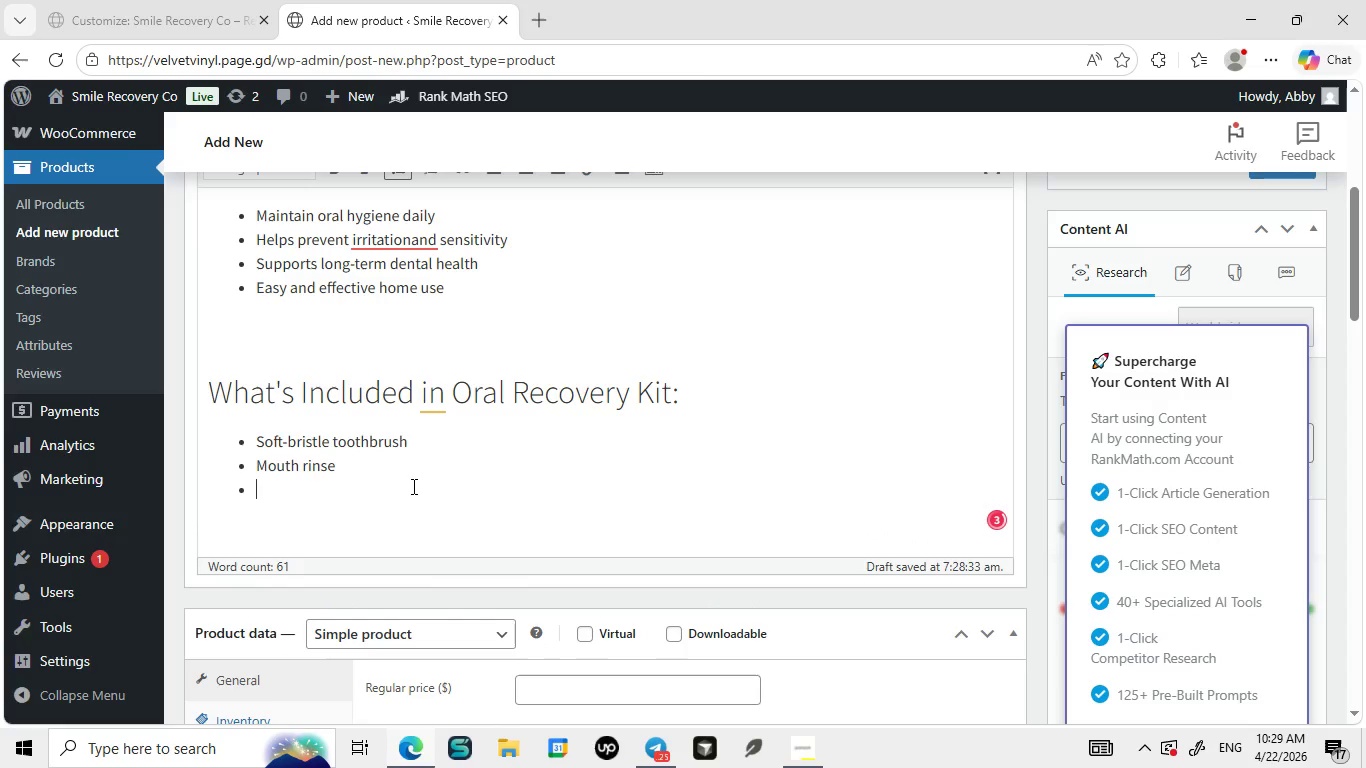 
key(Enter)
 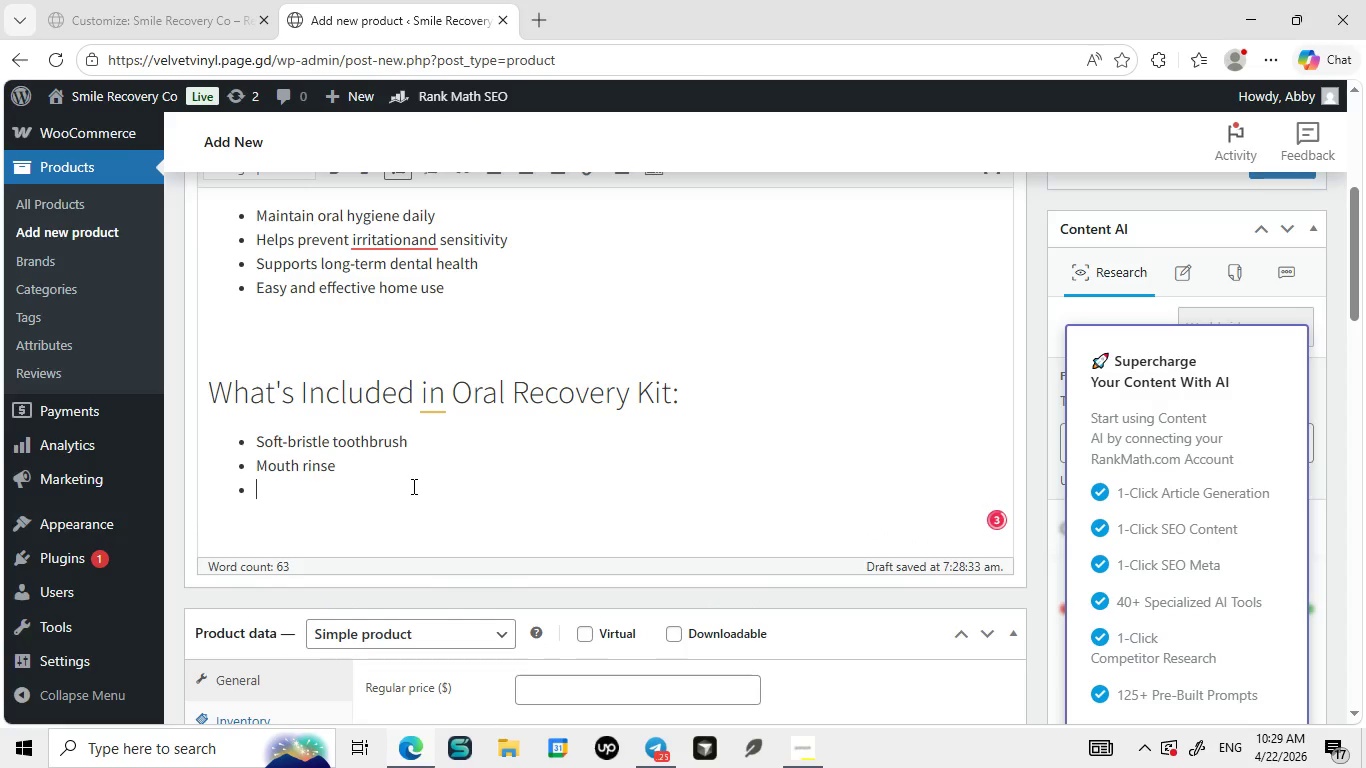 
type(Interdental brush)
 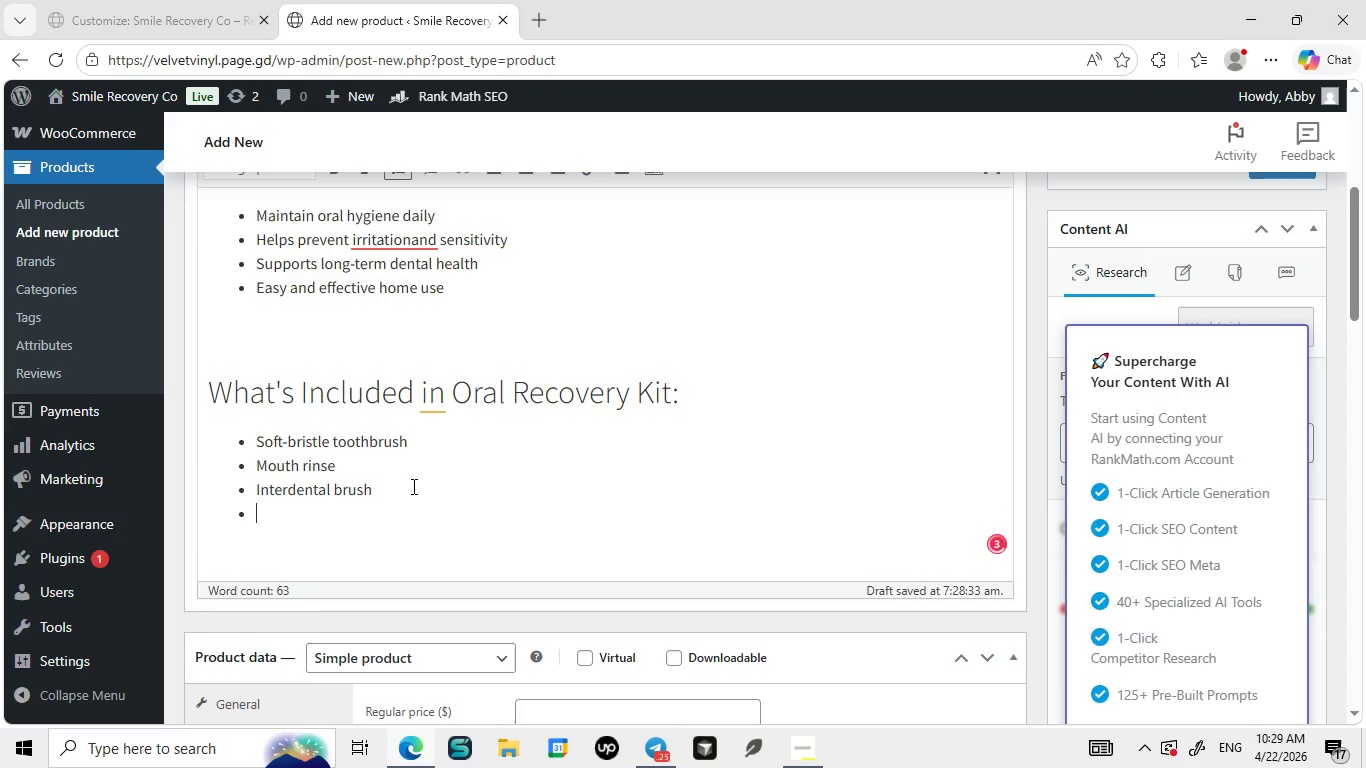 
key(Enter)
 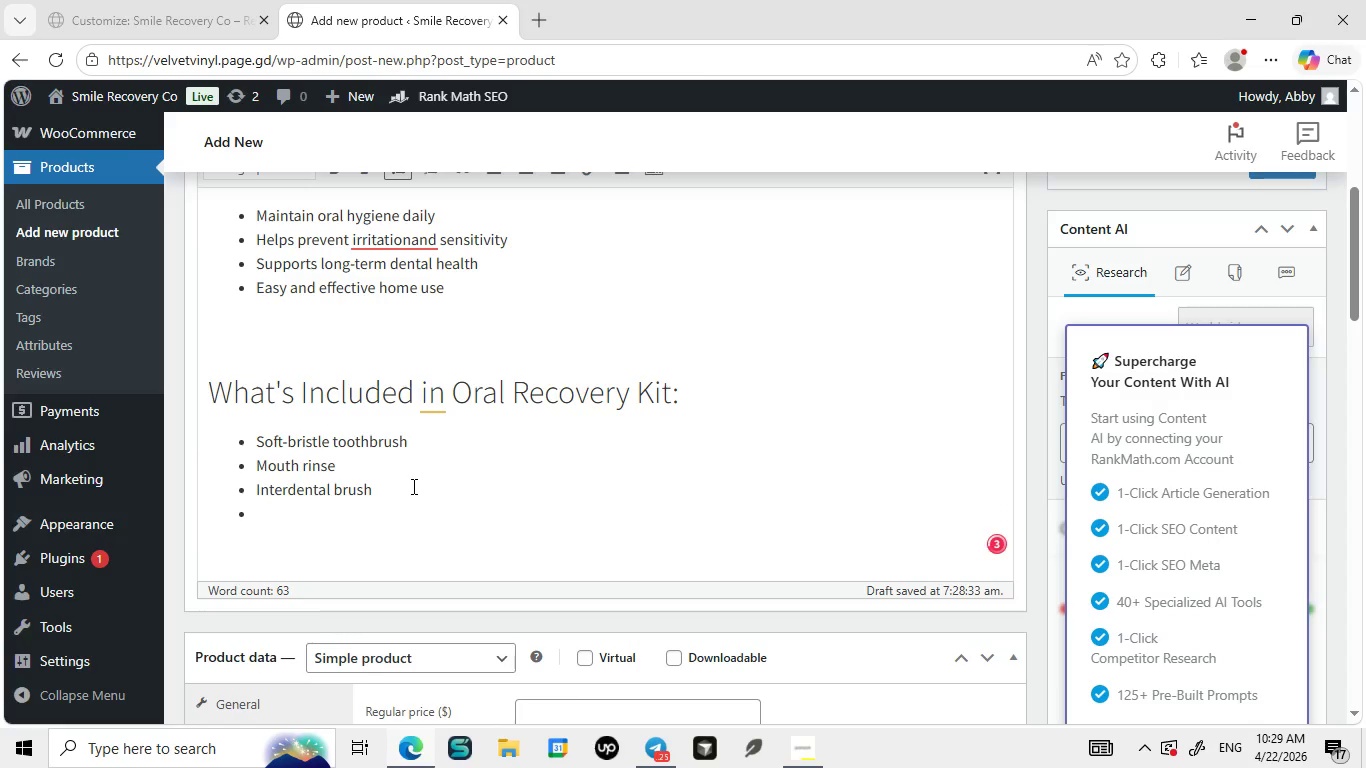 
type(Protective oral gel)
 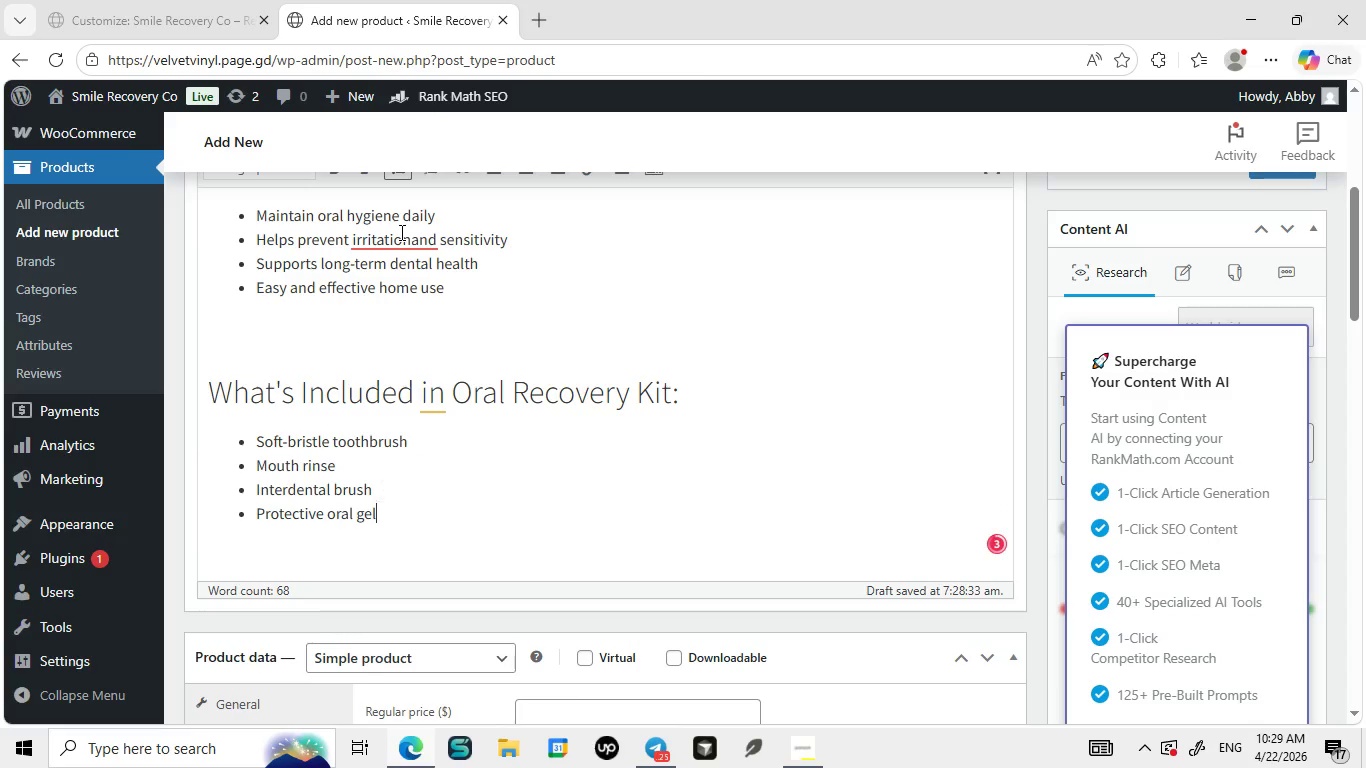 
left_click([400, 232])
 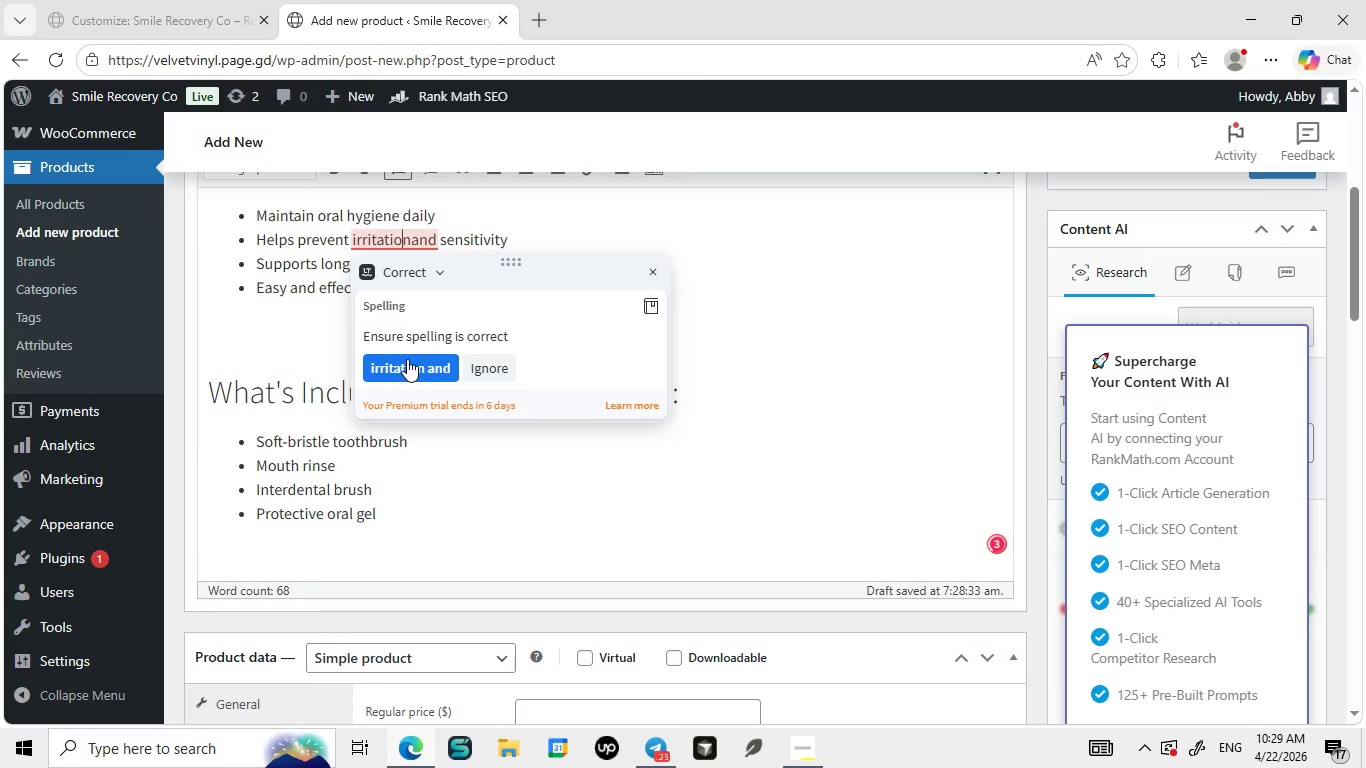 
left_click([407, 359])
 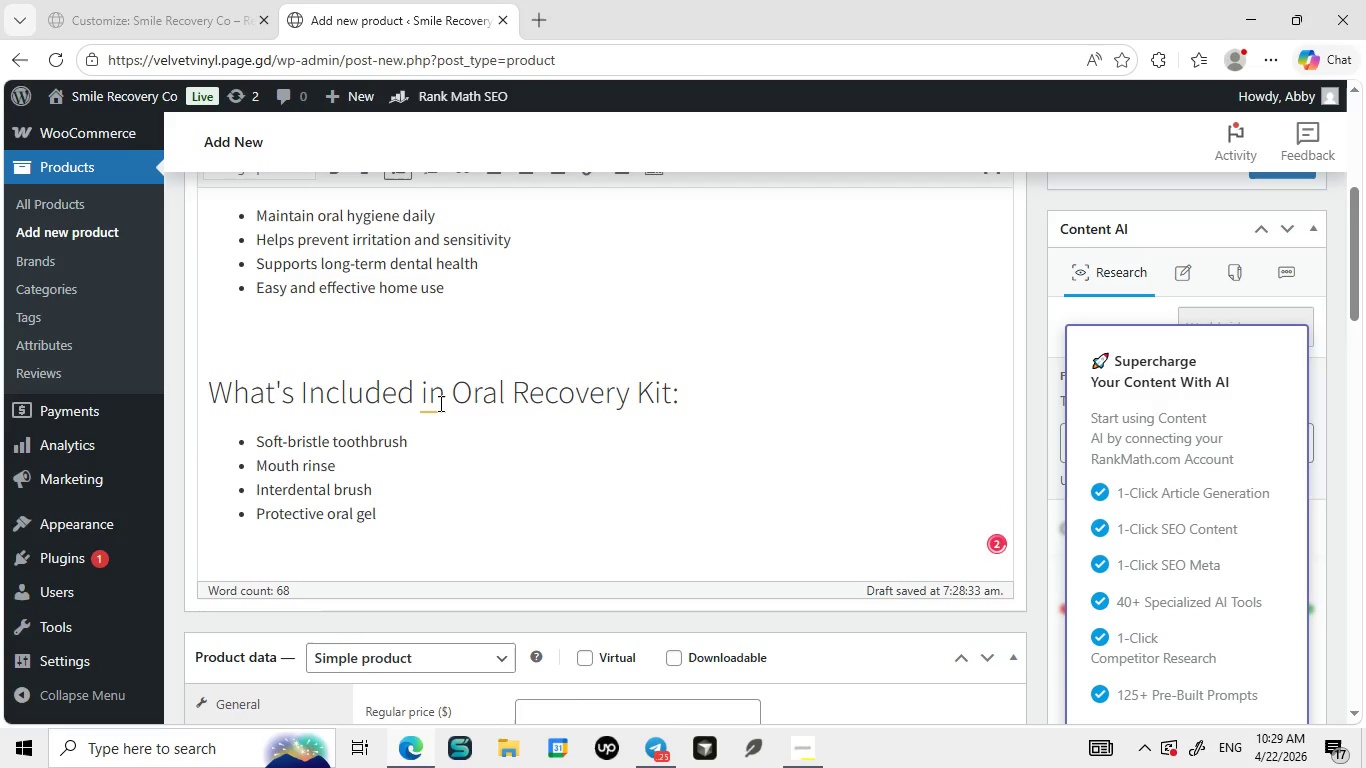 
left_click([439, 403])
 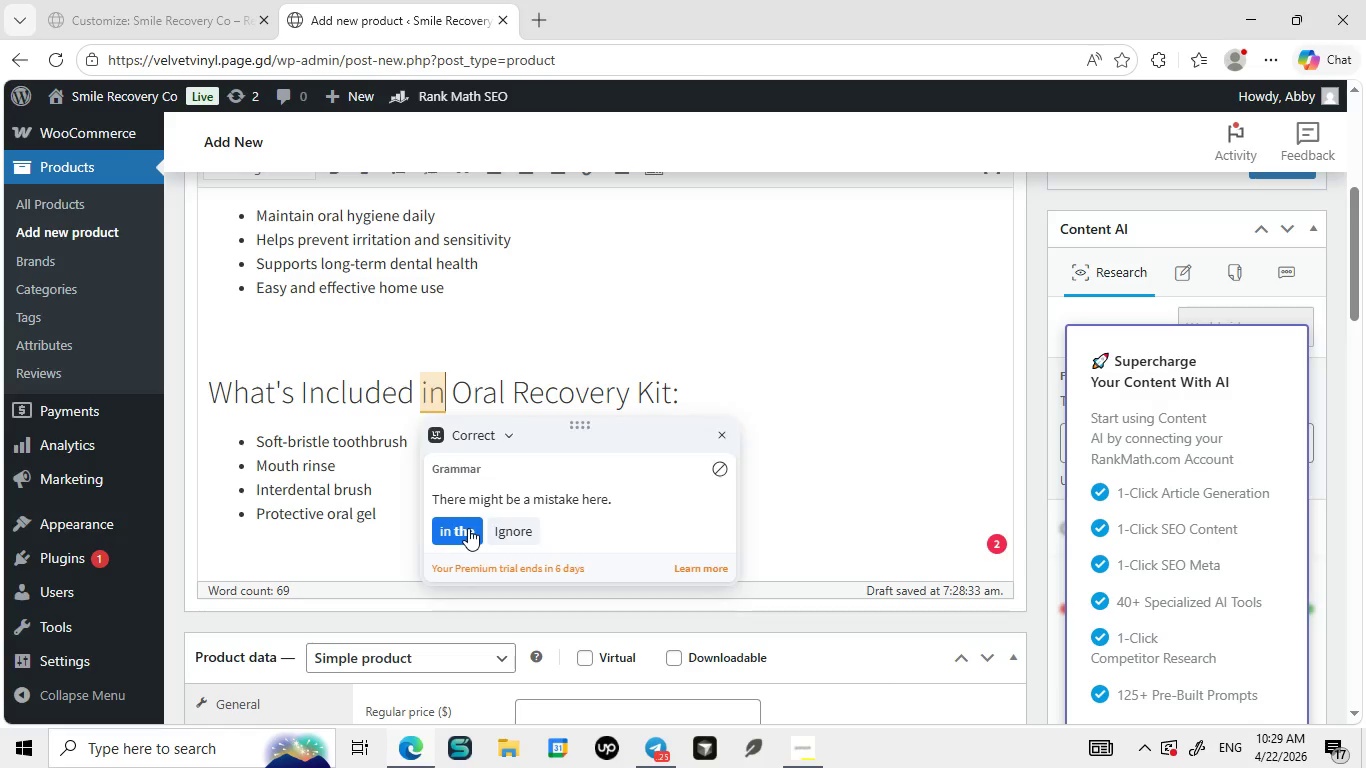 
left_click([468, 528])
 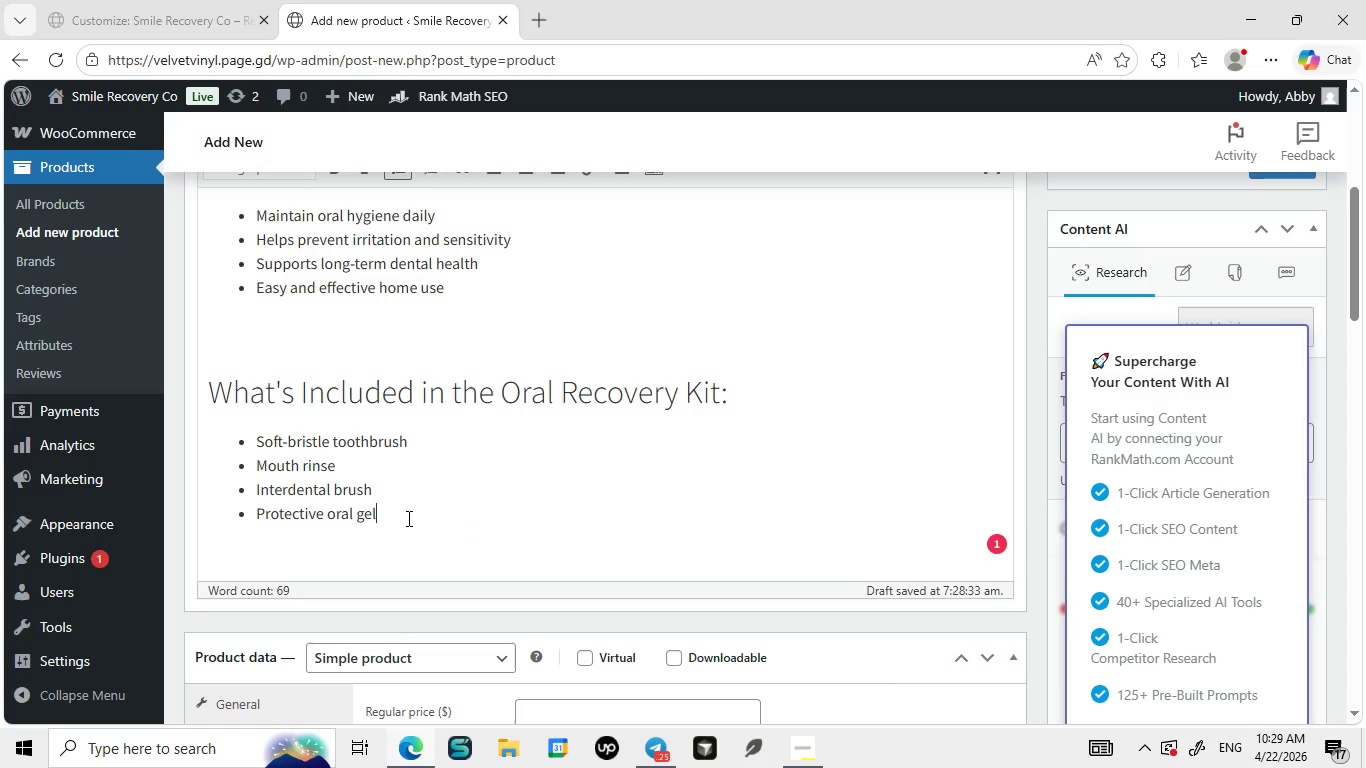 
left_click([407, 518])
 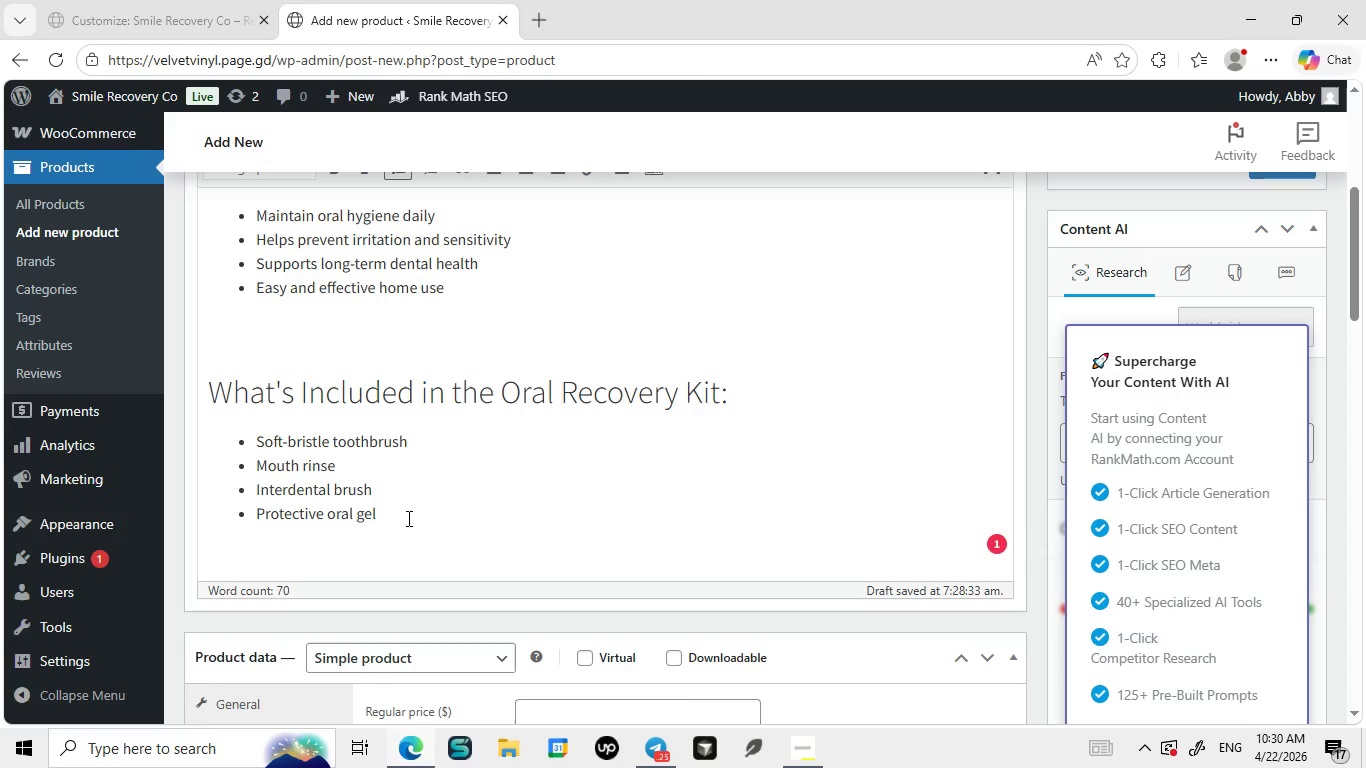 
key(Enter)
 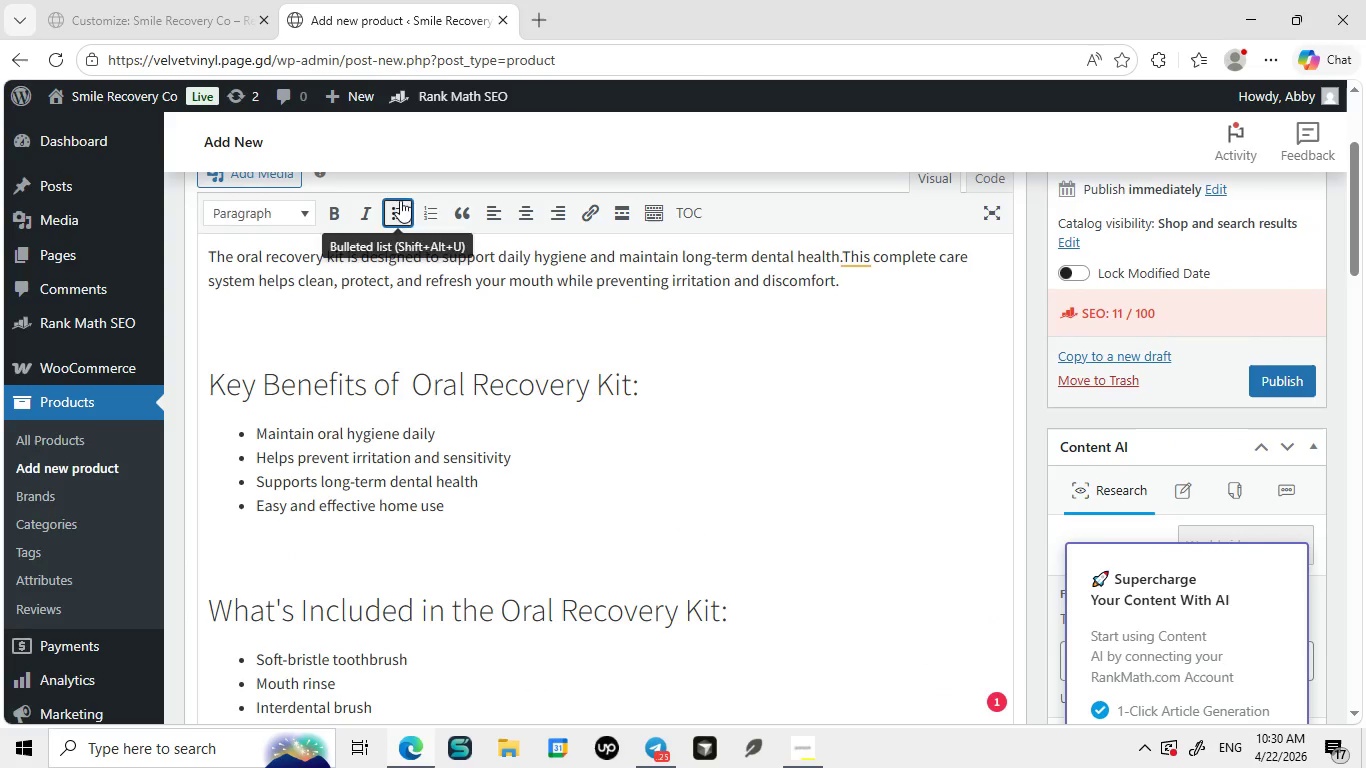 
left_click_drag(start_coordinate=[400, 199], to_coordinate=[395, 214])
 